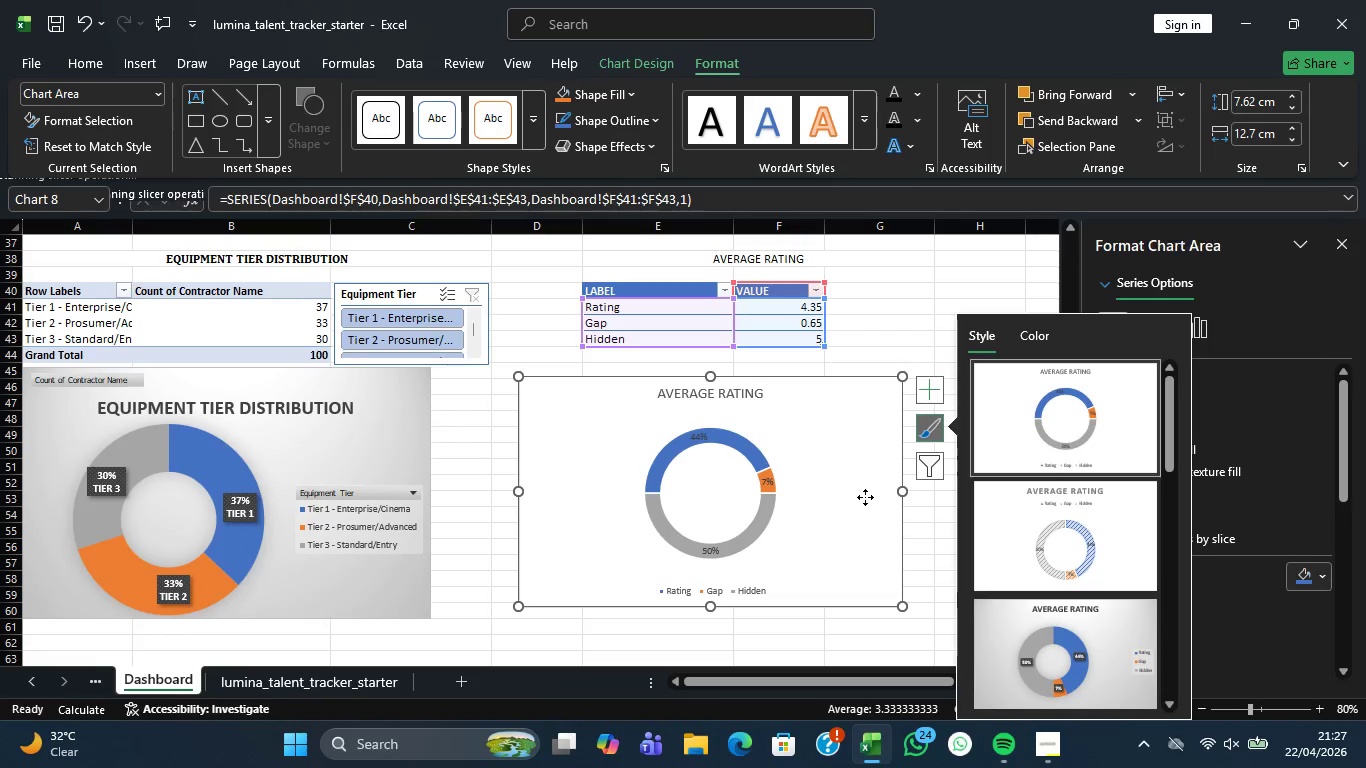 
key(Control+Z)
 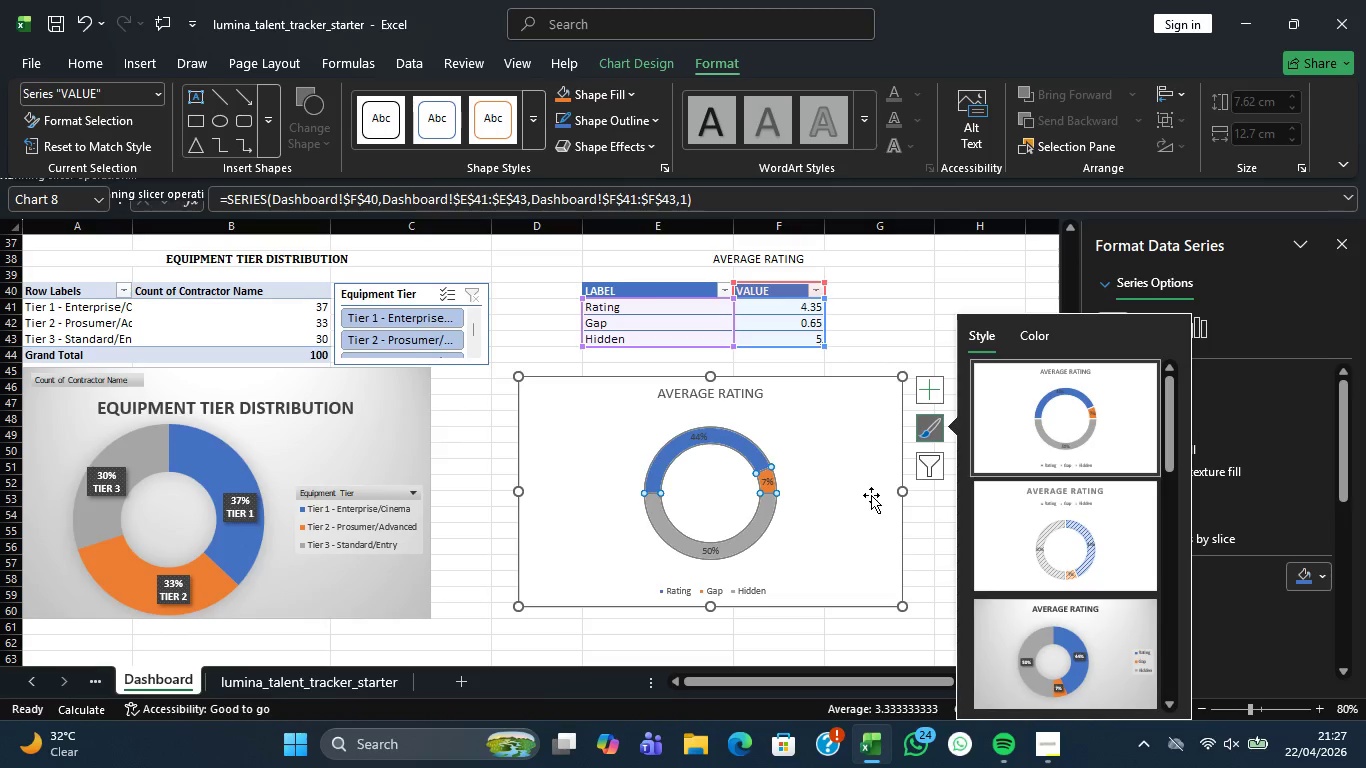 
key(Control+Z)
 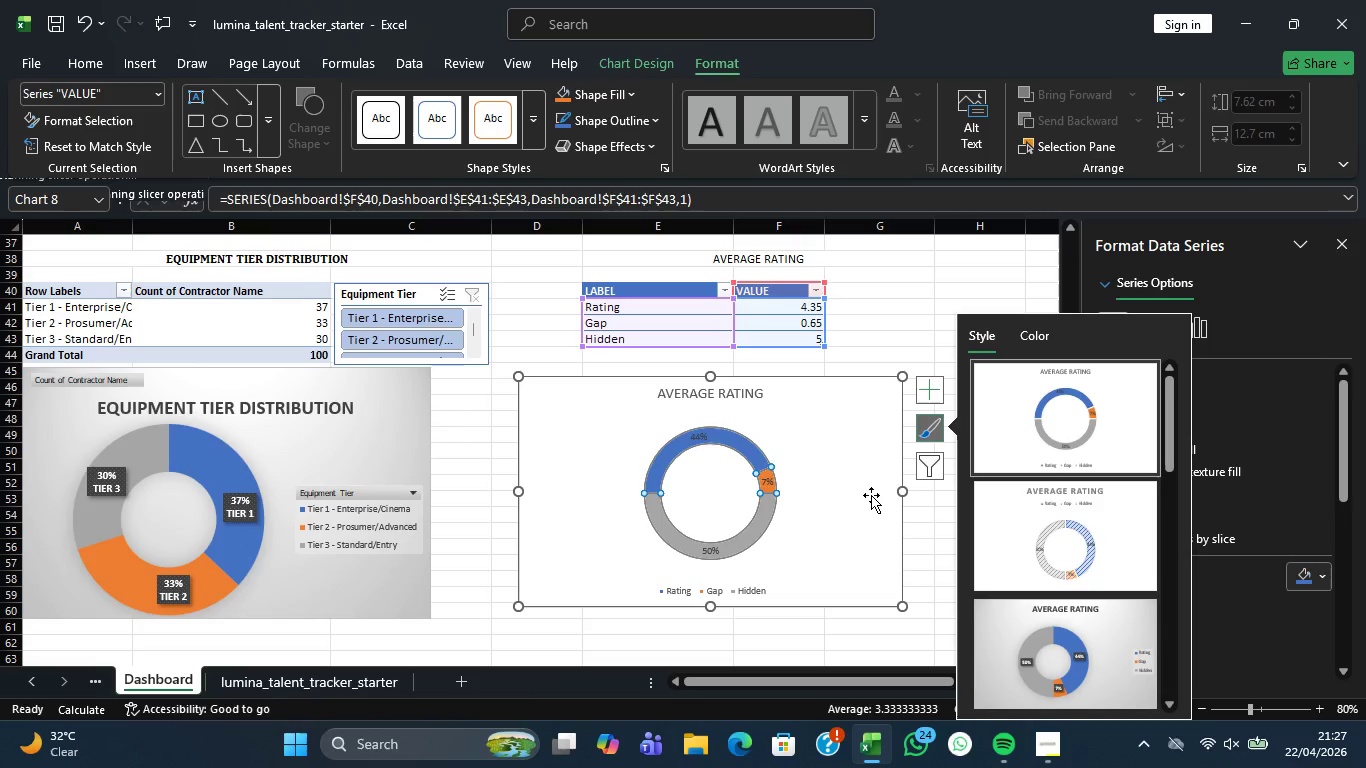 
key(Control+Z)
 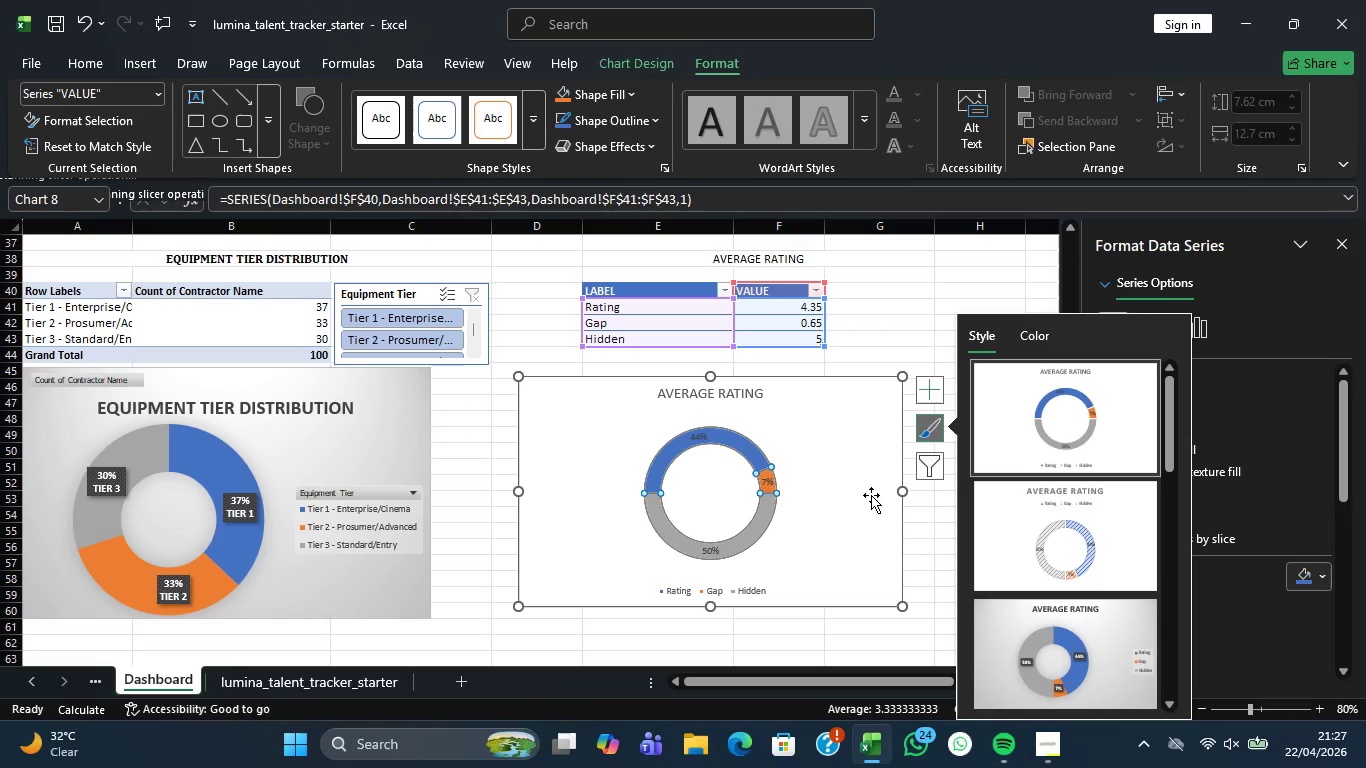 
left_click([871, 495])
 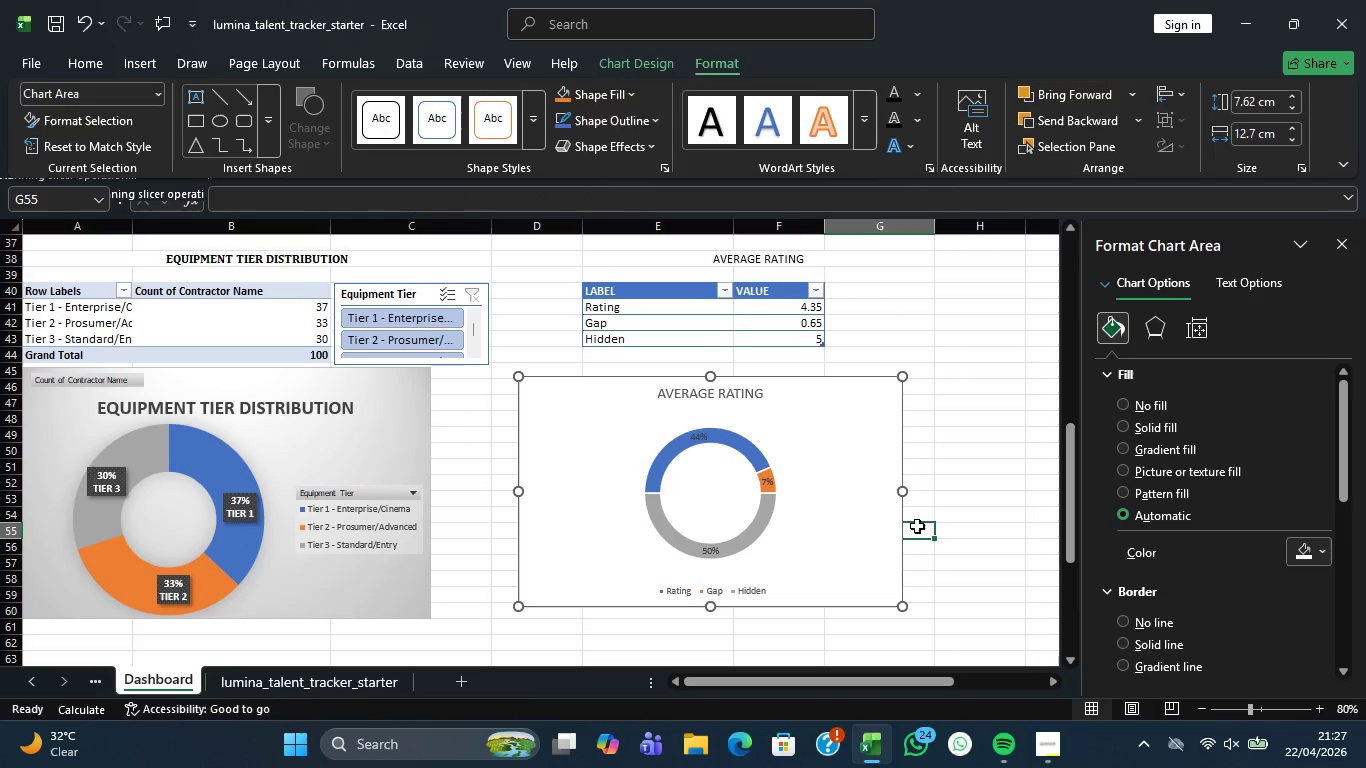 
key(Control+Z)
 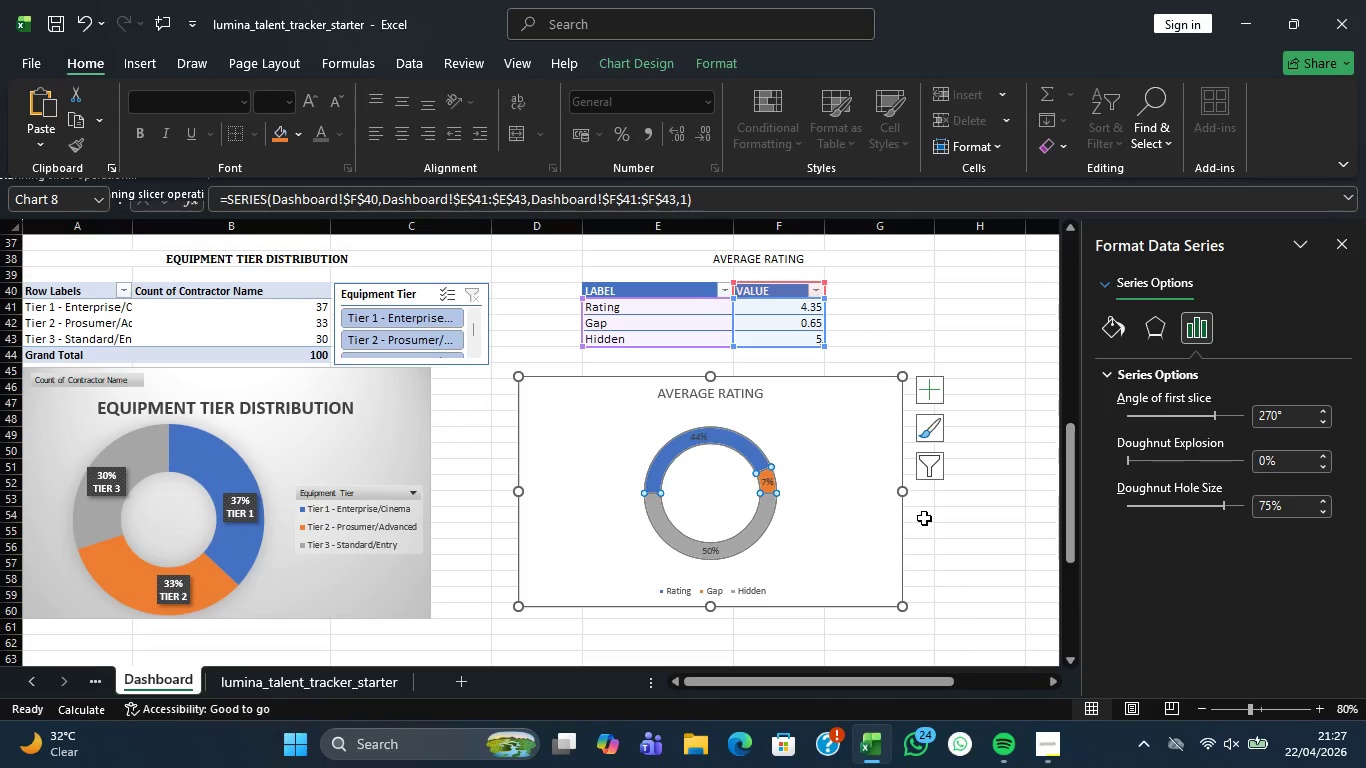 
key(Control+Z)
 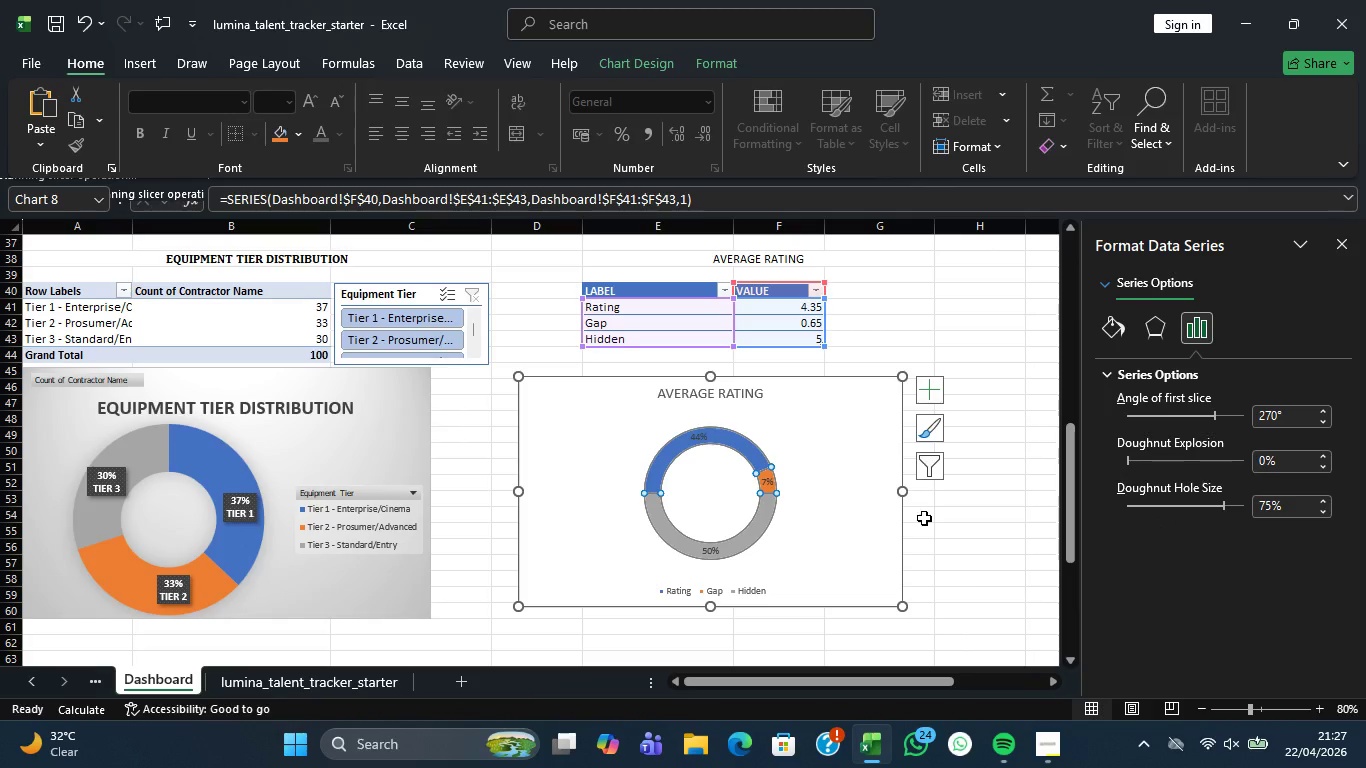 
key(Control+Z)
 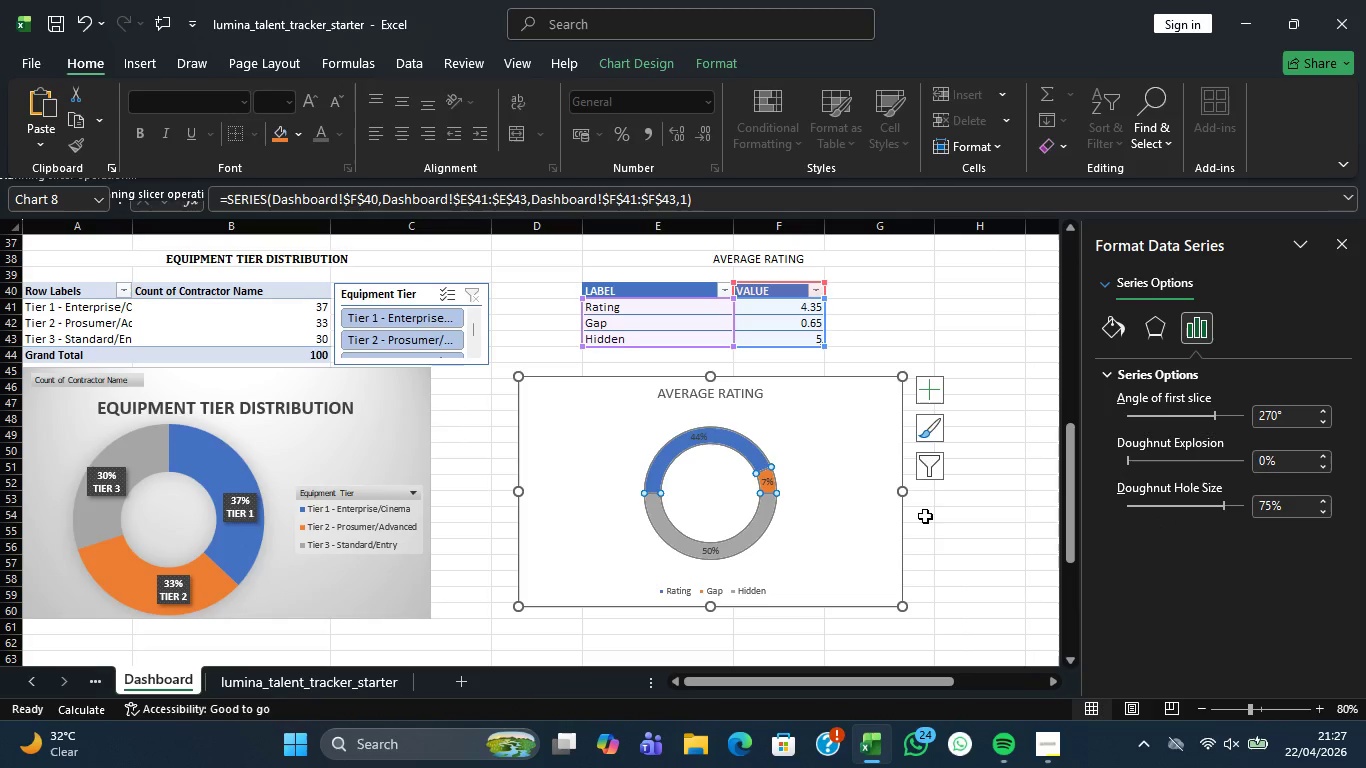 
key(Control+Z)
 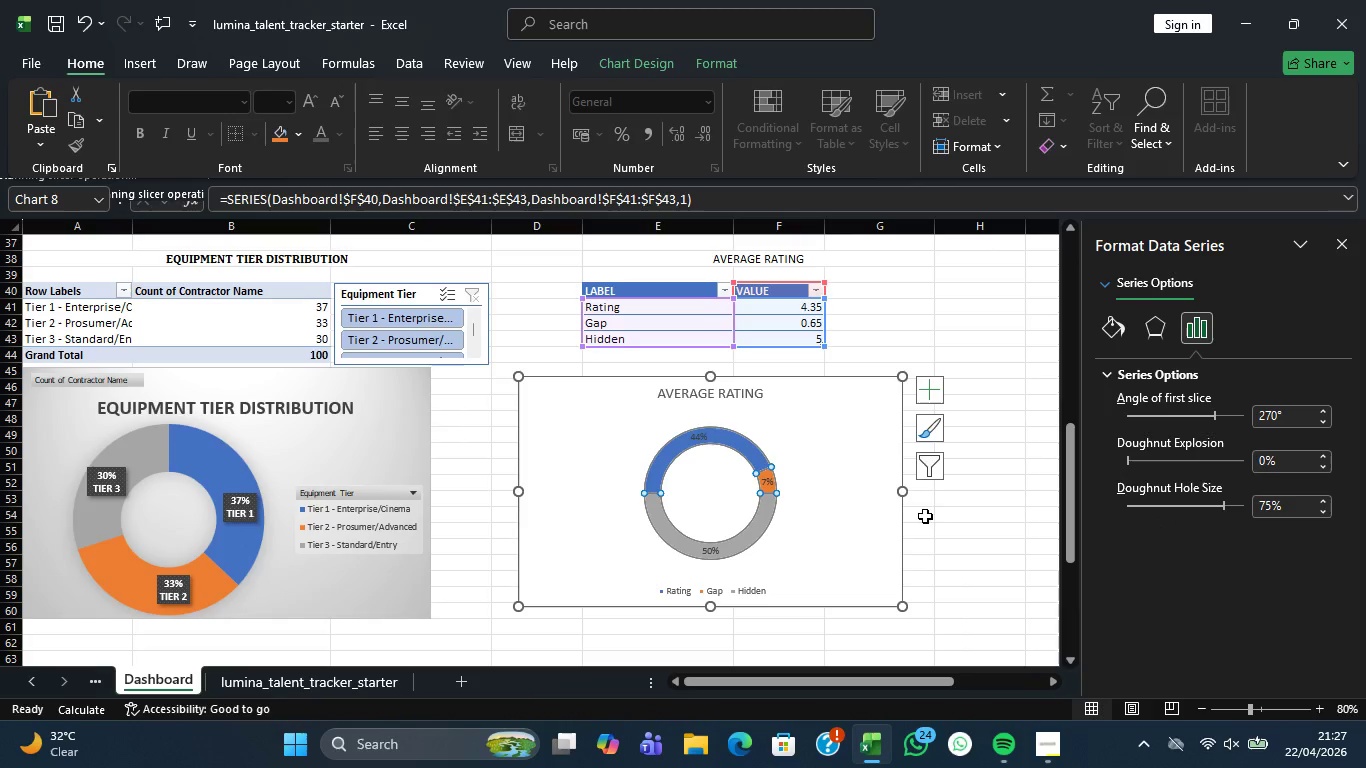 
key(Control+Z)
 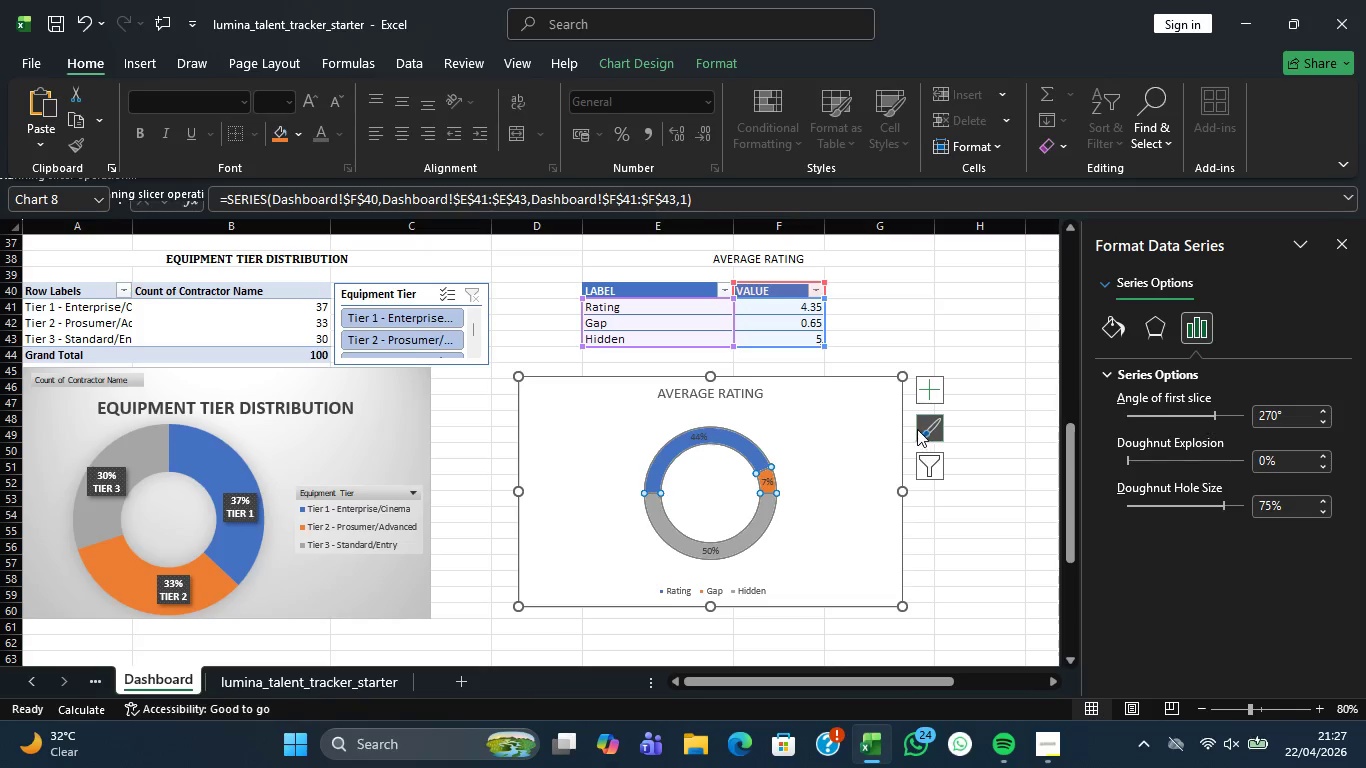 
left_click([917, 430])
 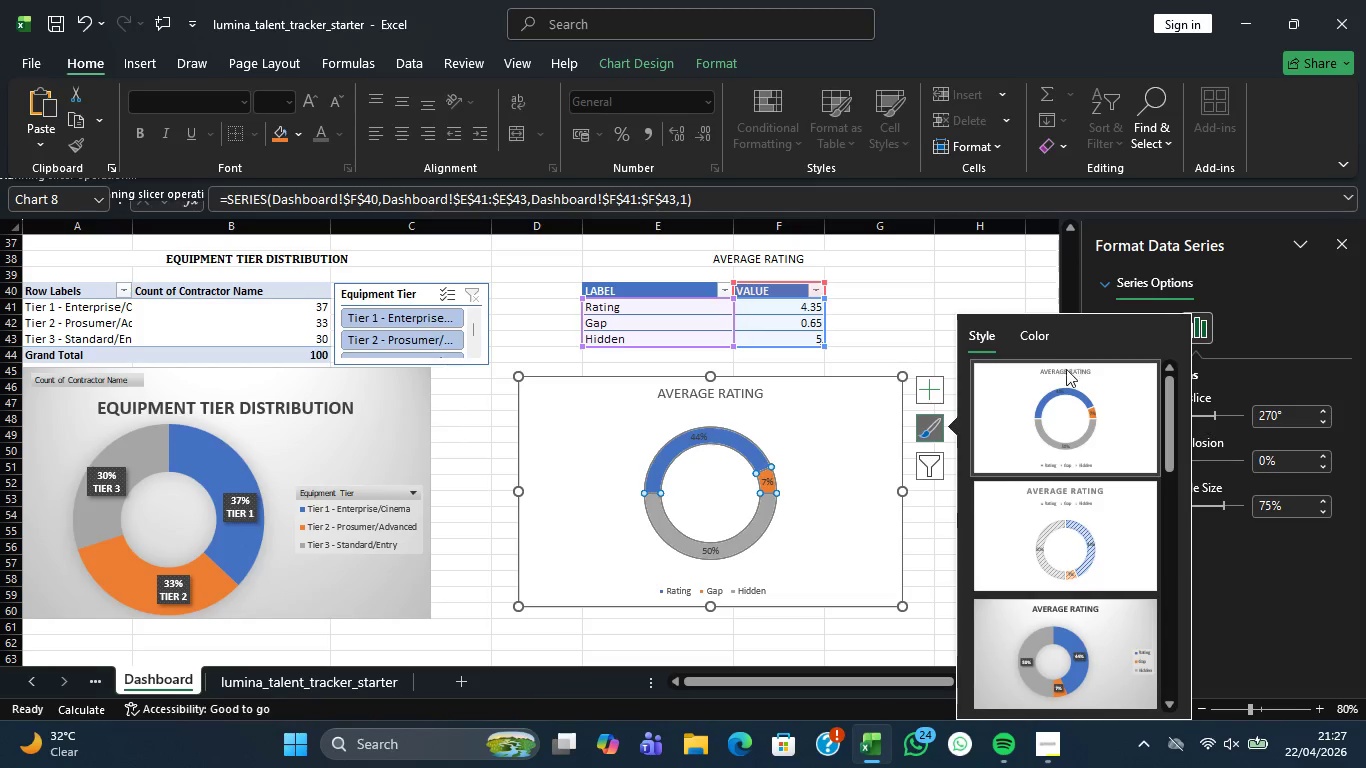 
scroll: coordinate [1081, 474], scroll_direction: up, amount: 1.0
 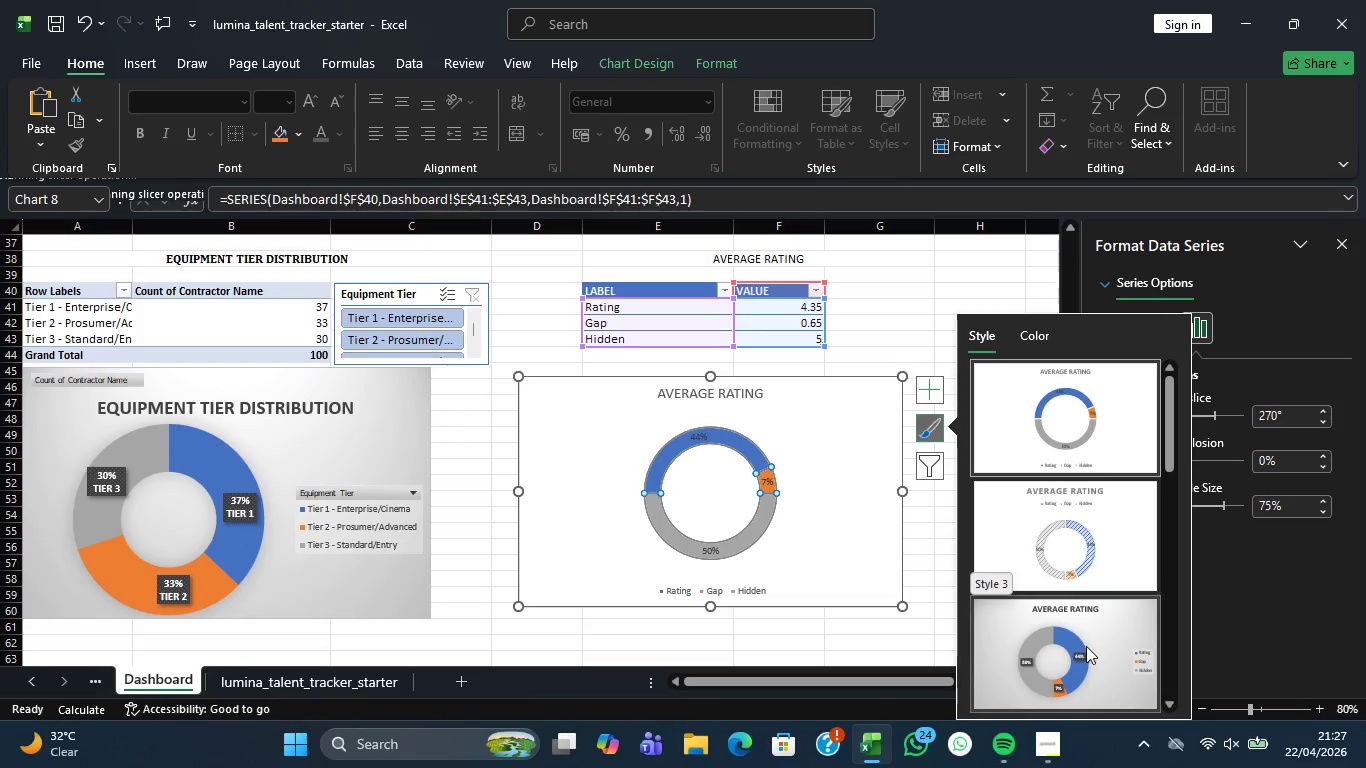 
left_click([1088, 642])
 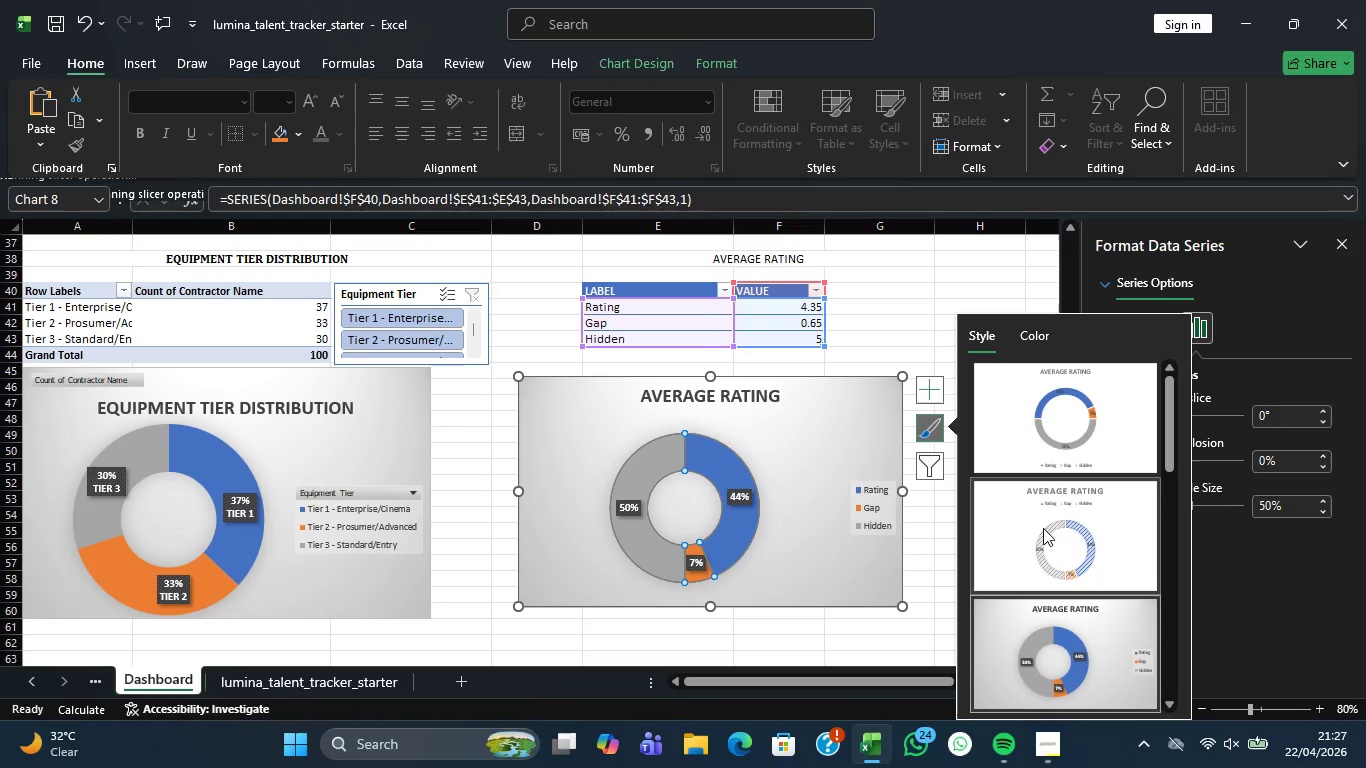 
left_click([1256, 563])
 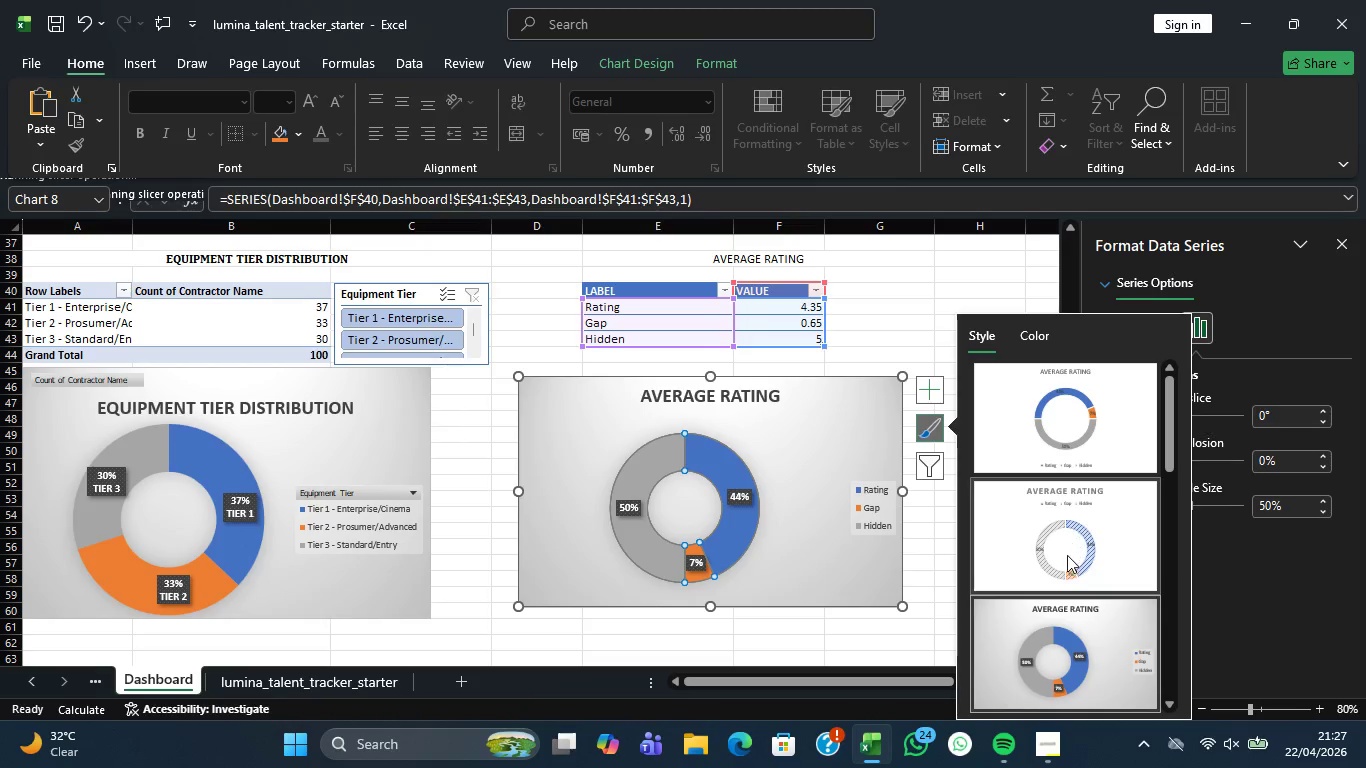 
scroll: coordinate [1073, 586], scroll_direction: down, amount: 1.0
 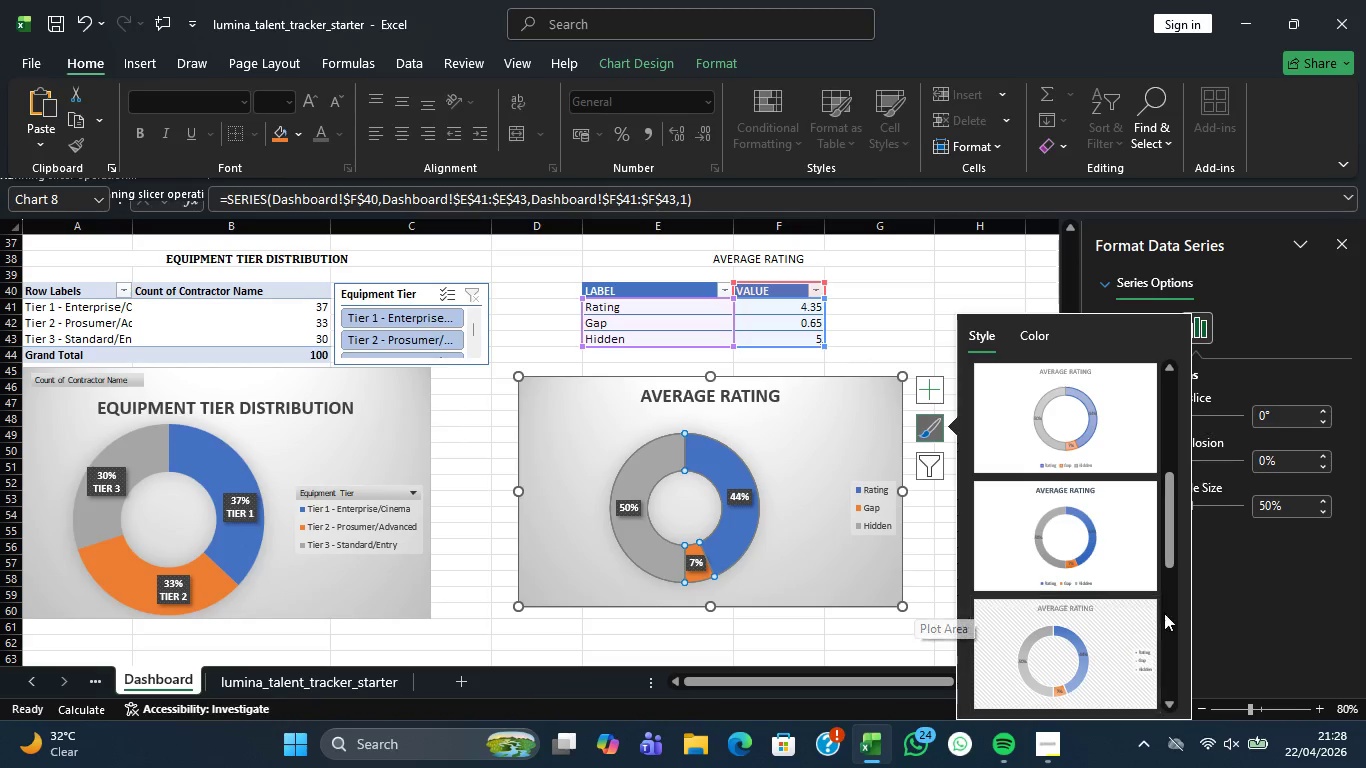 
left_click_drag(start_coordinate=[1174, 539], to_coordinate=[1189, 605])
 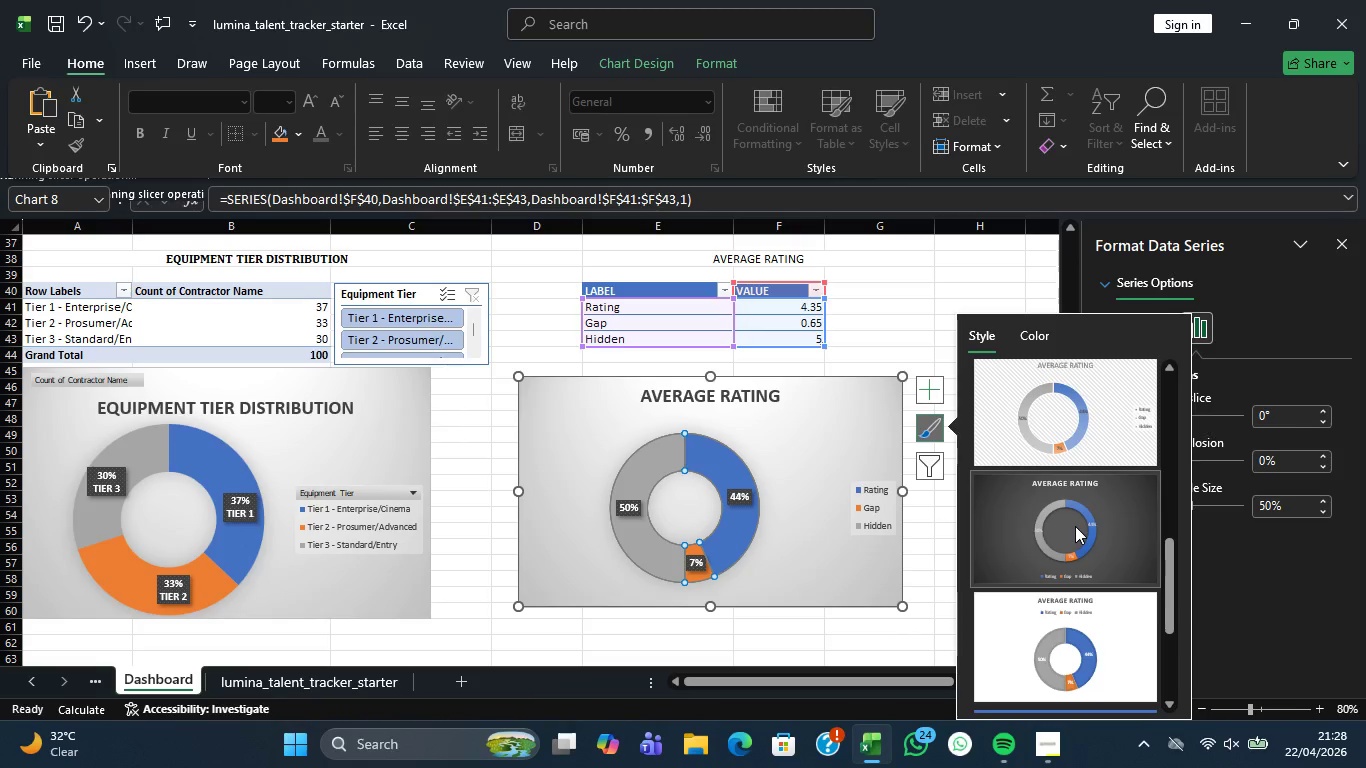 
left_click([1075, 526])
 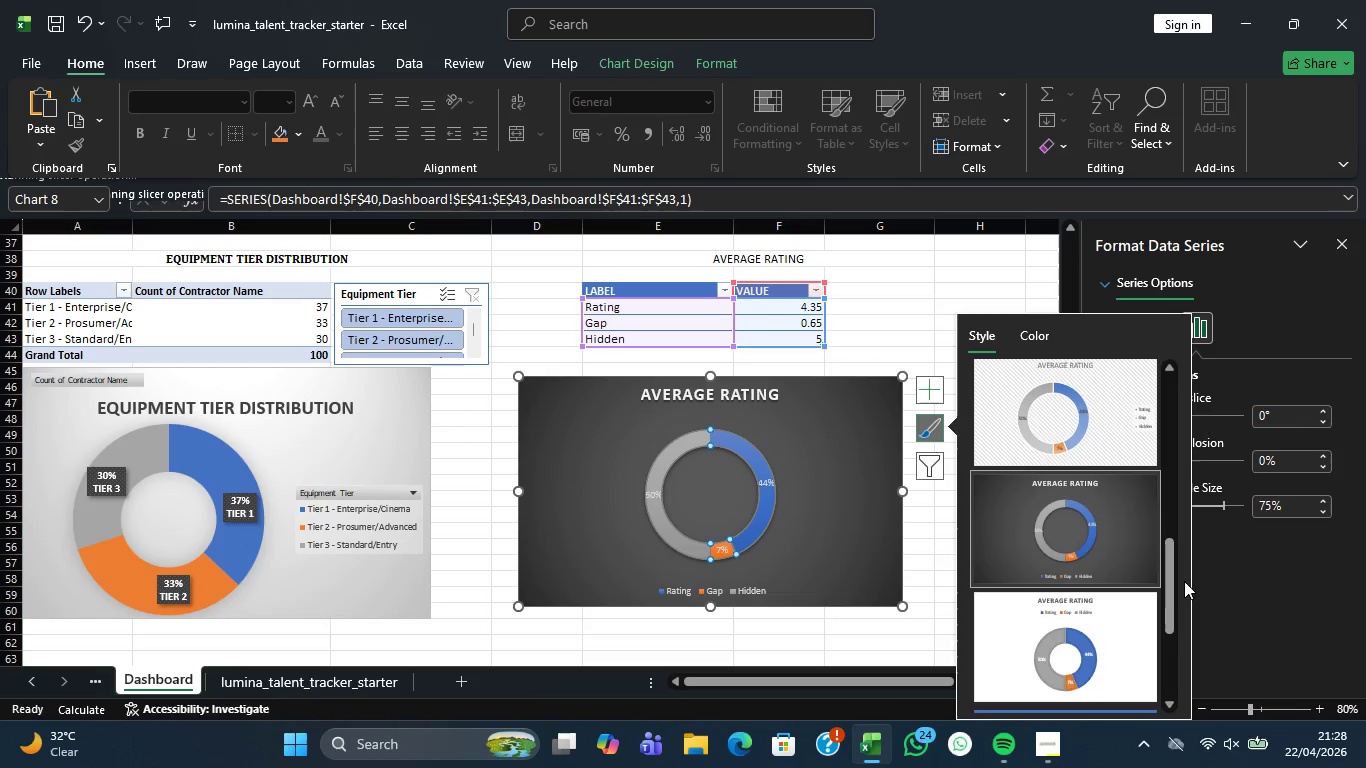 
left_click_drag(start_coordinate=[1173, 593], to_coordinate=[1172, 471])
 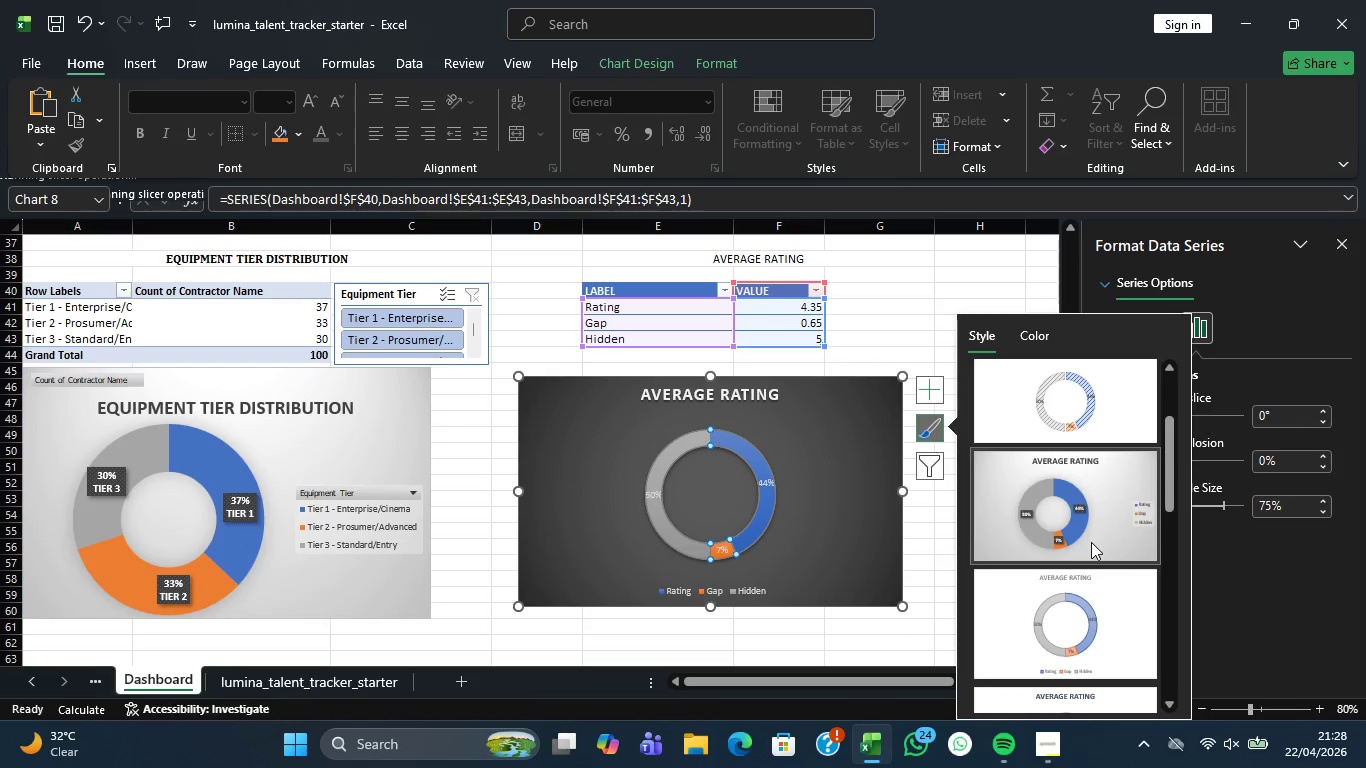 
left_click([1091, 542])
 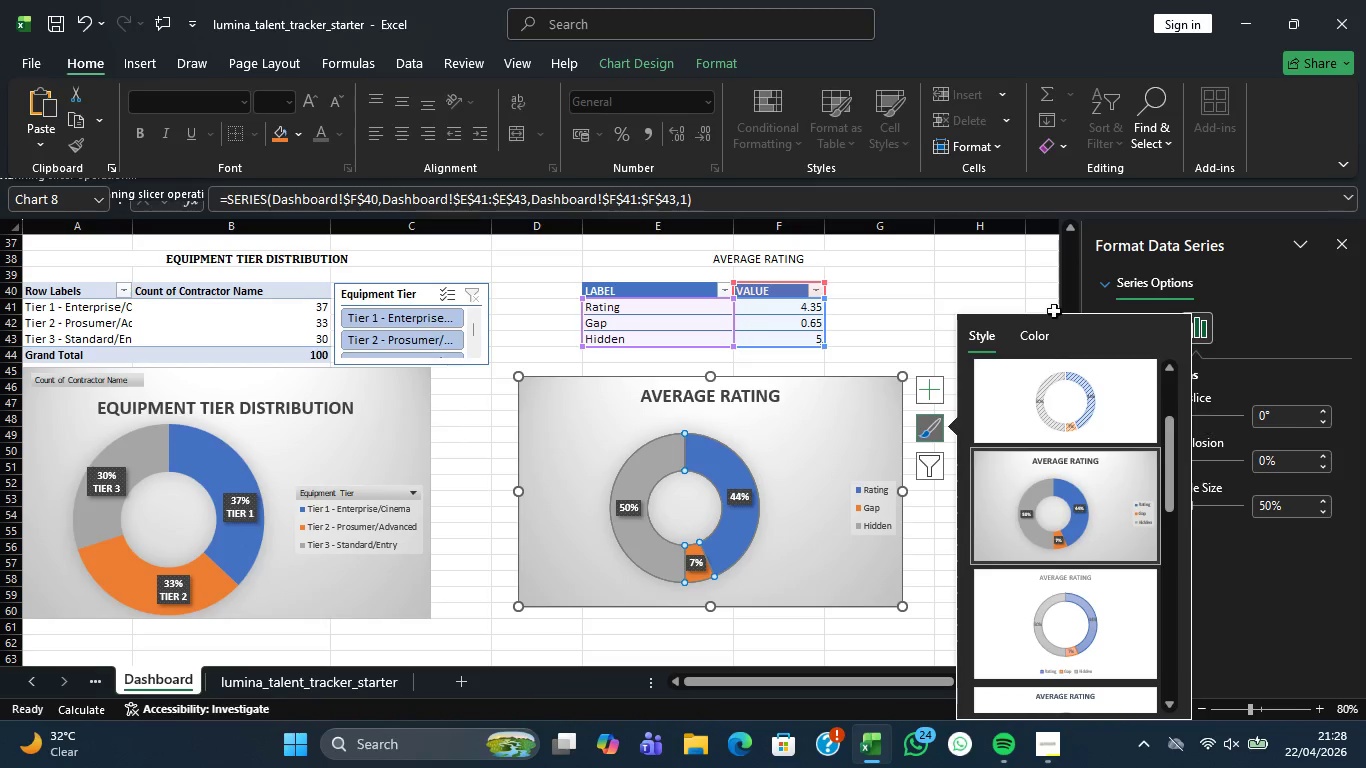 
left_click_drag(start_coordinate=[999, 257], to_coordinate=[1000, 269])
 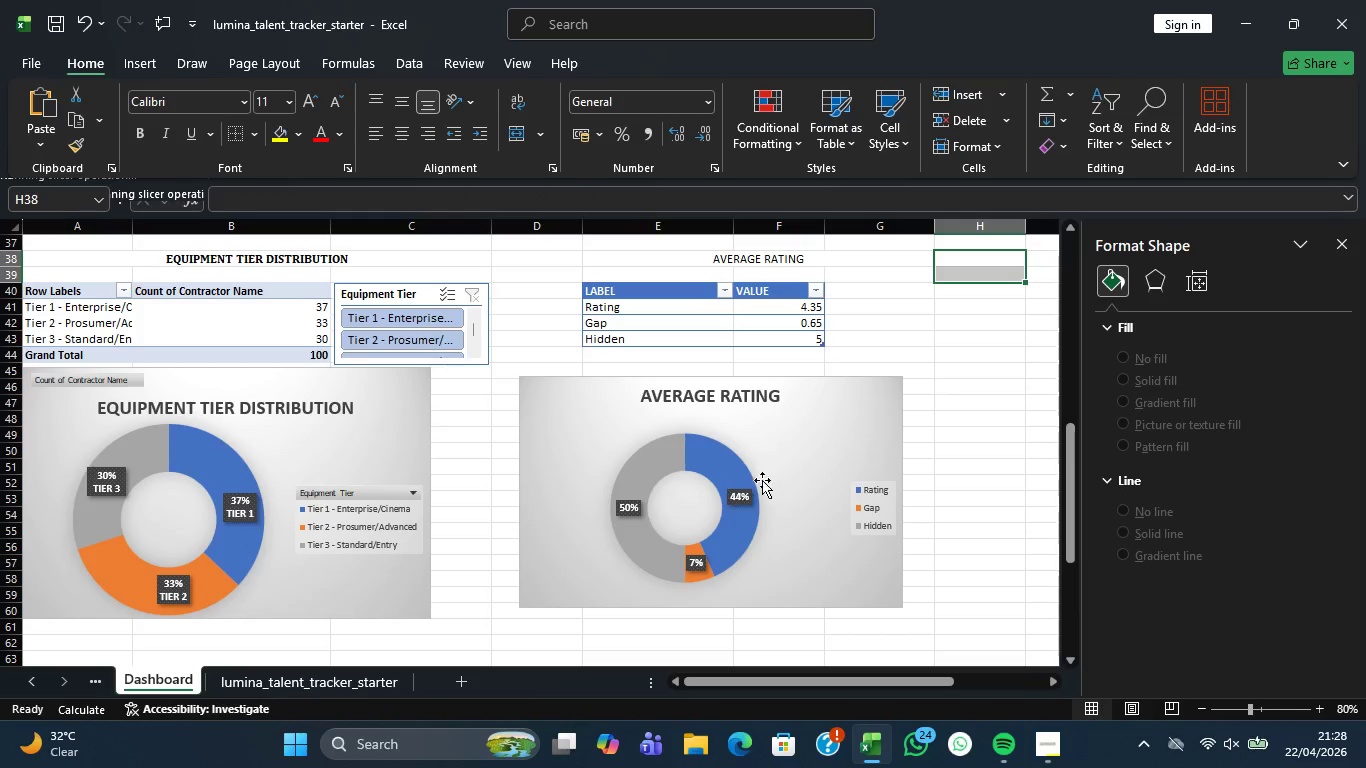 
left_click([745, 484])
 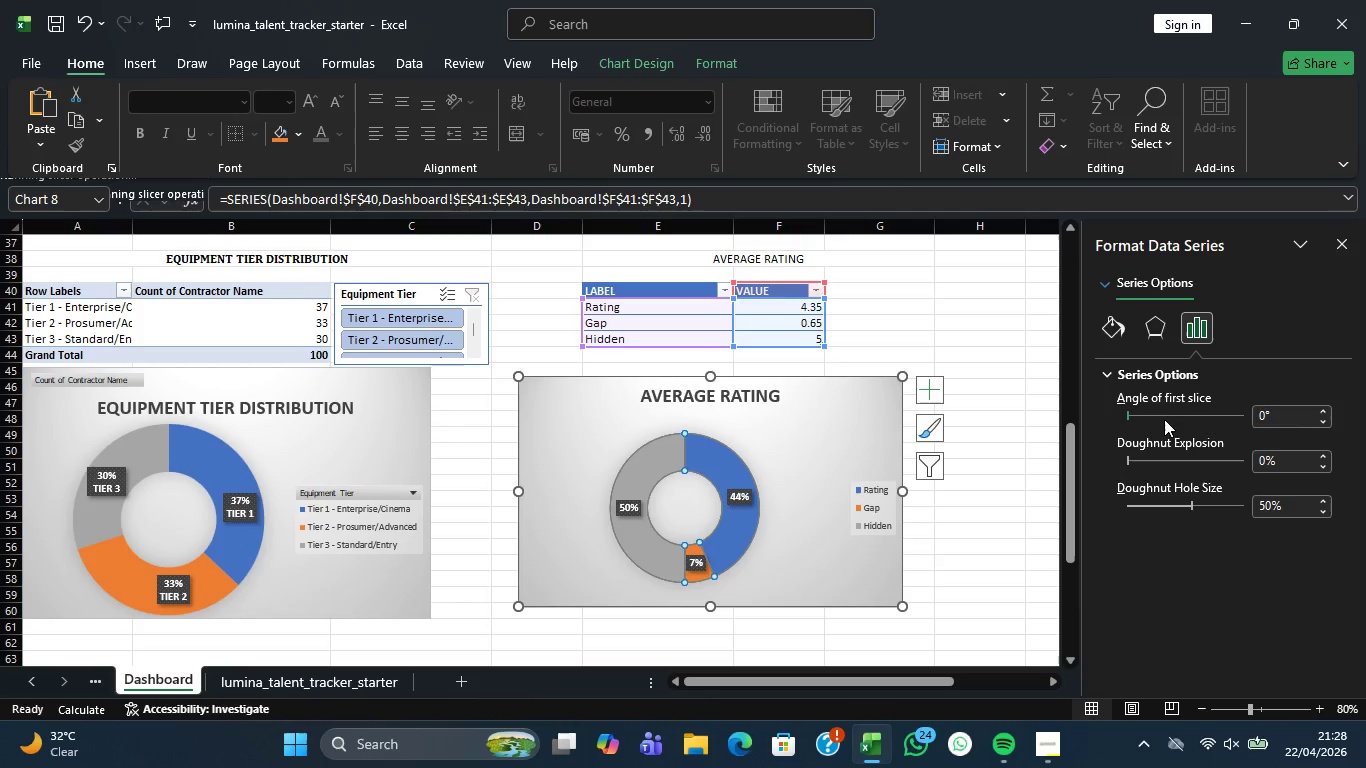 
left_click_drag(start_coordinate=[1129, 416], to_coordinate=[1216, 420])
 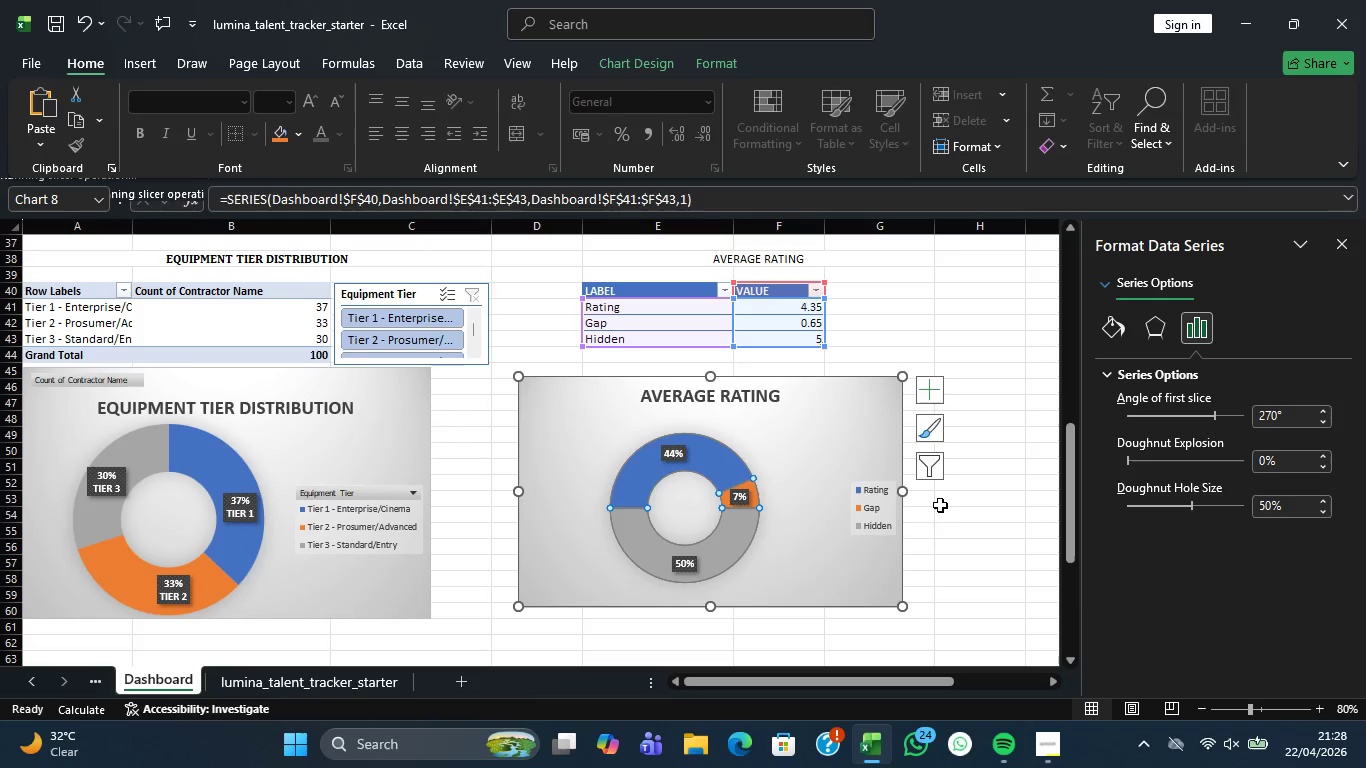 
left_click_drag(start_coordinate=[946, 509], to_coordinate=[955, 509])
 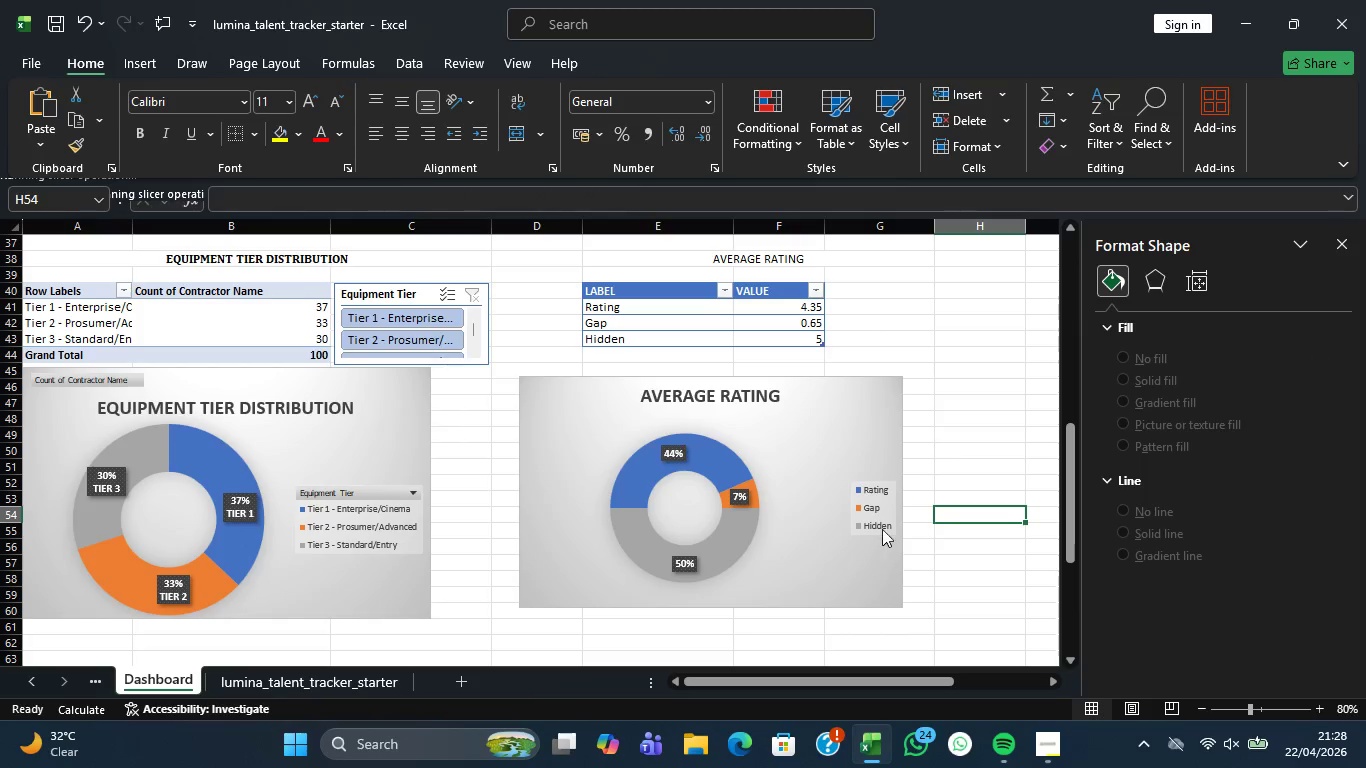 
left_click_drag(start_coordinate=[843, 575], to_coordinate=[869, 558])
 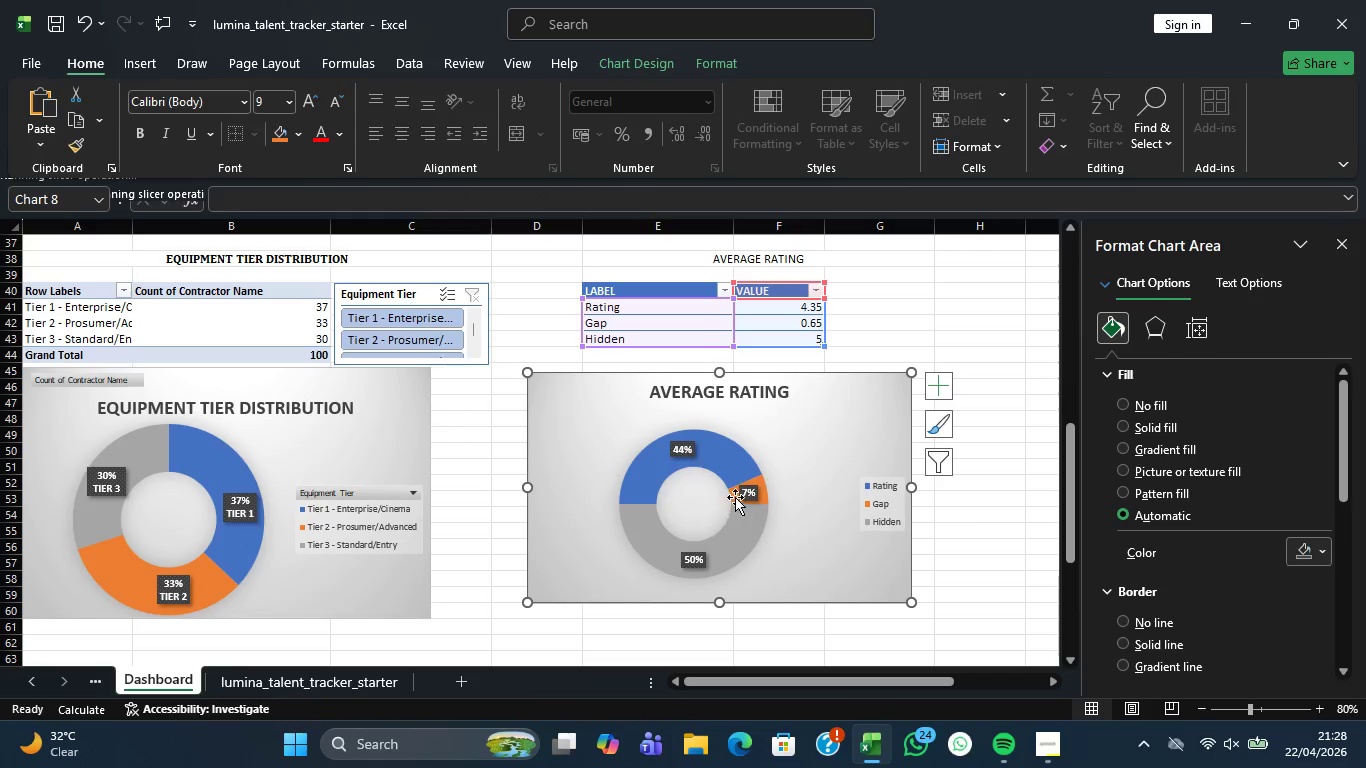 
left_click_drag(start_coordinate=[830, 530], to_coordinate=[880, 515])
 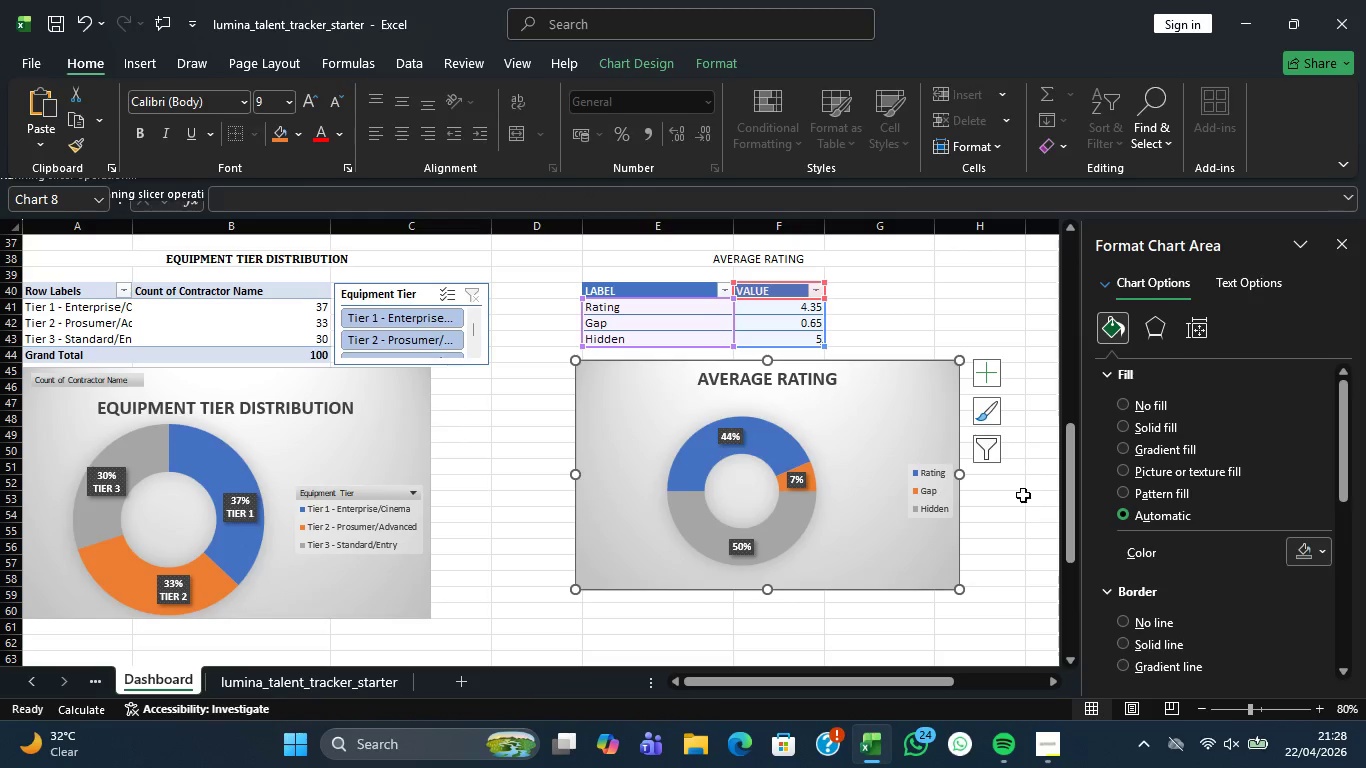 
scroll: coordinate [959, 536], scroll_direction: up, amount: 1.0
 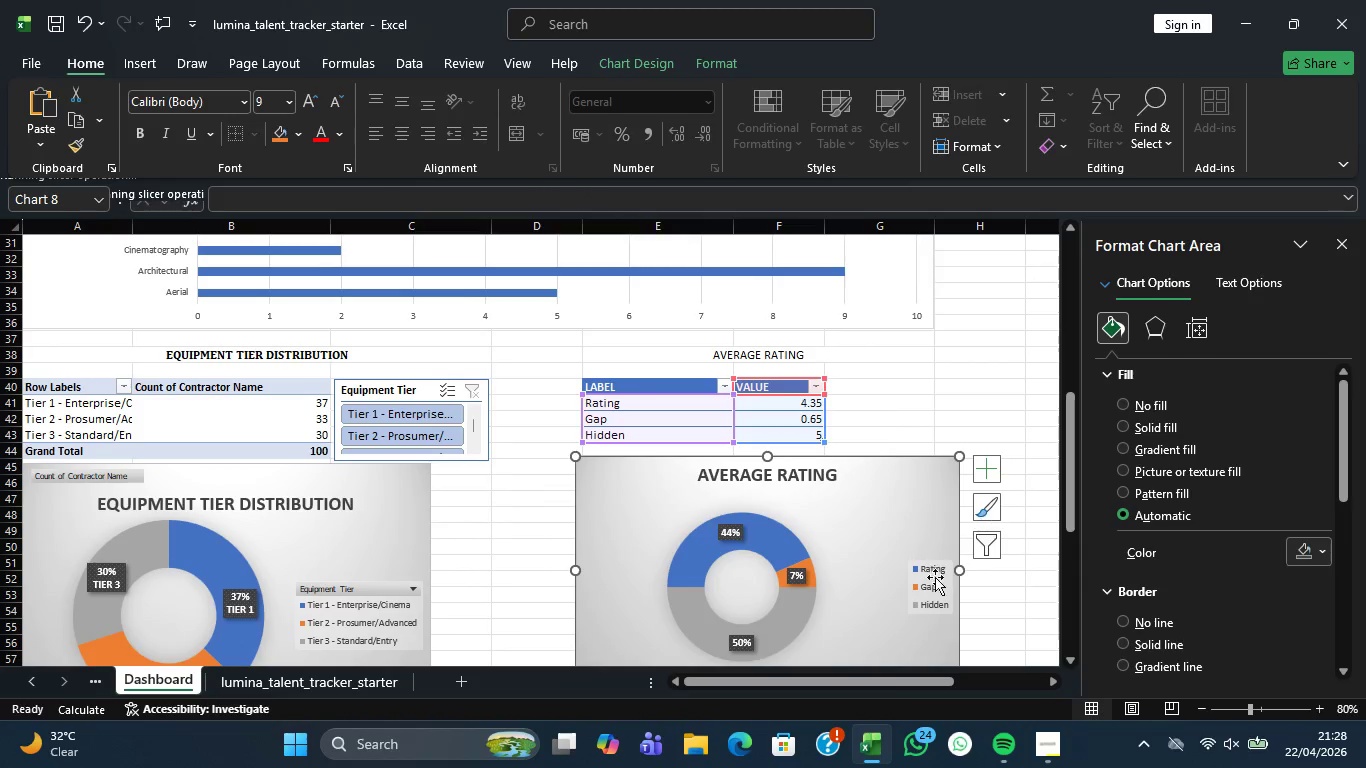 
scroll: coordinate [903, 603], scroll_direction: down, amount: 1.0
 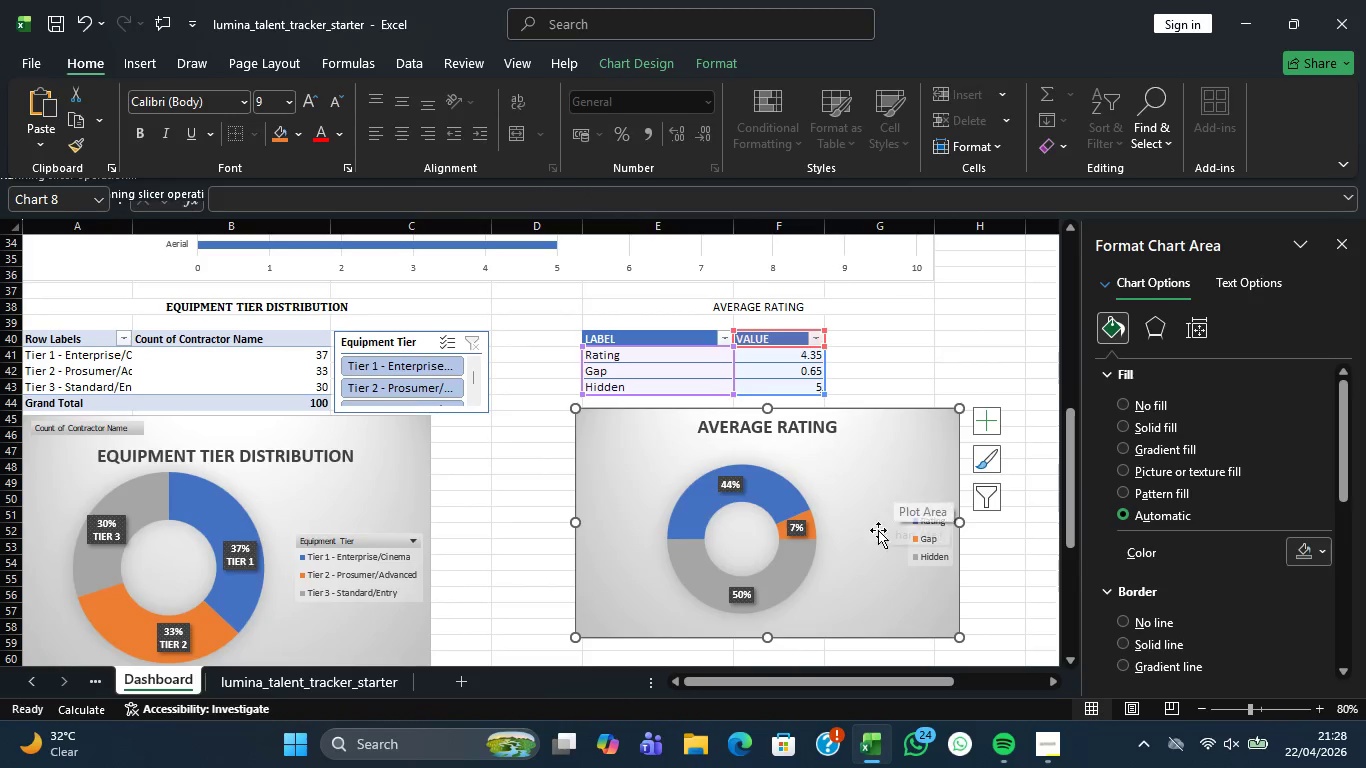 
left_click_drag(start_coordinate=[876, 538], to_coordinate=[855, 541])
 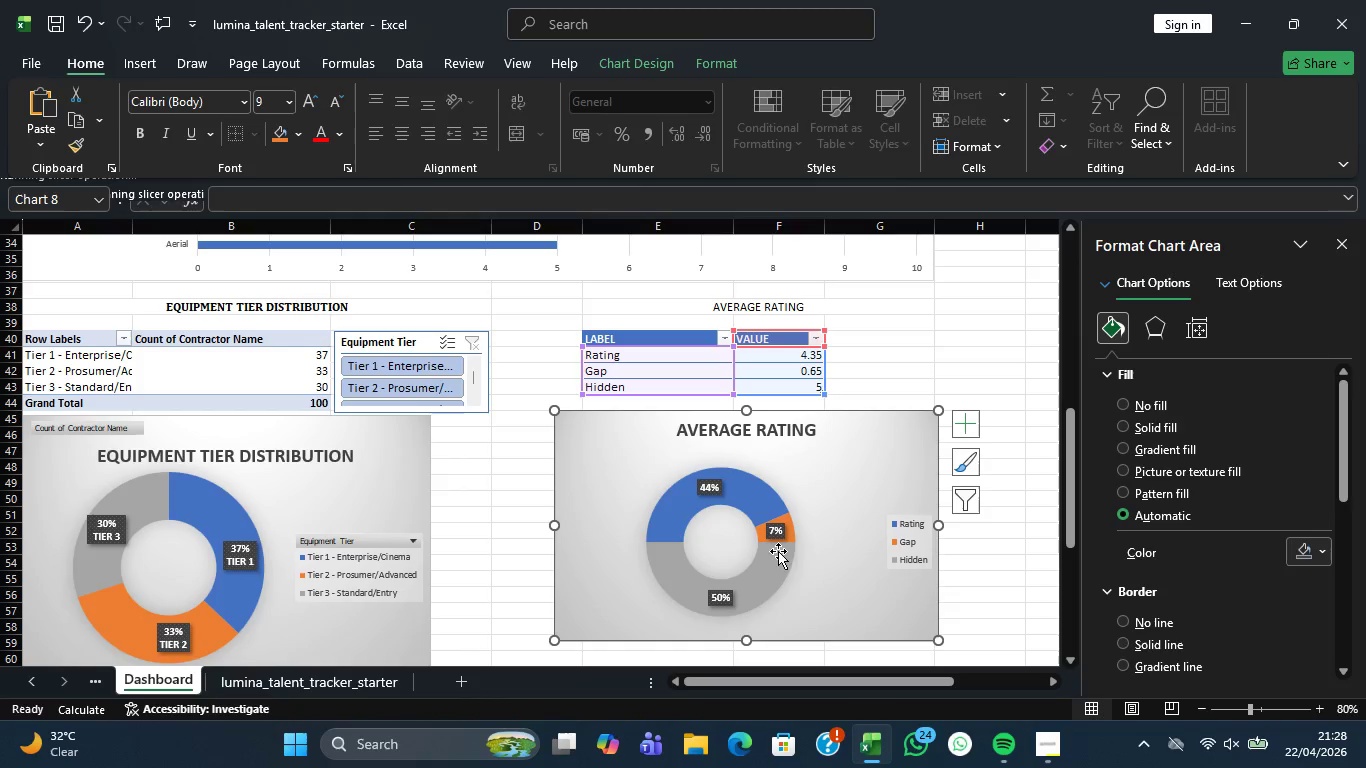 
left_click([778, 551])
 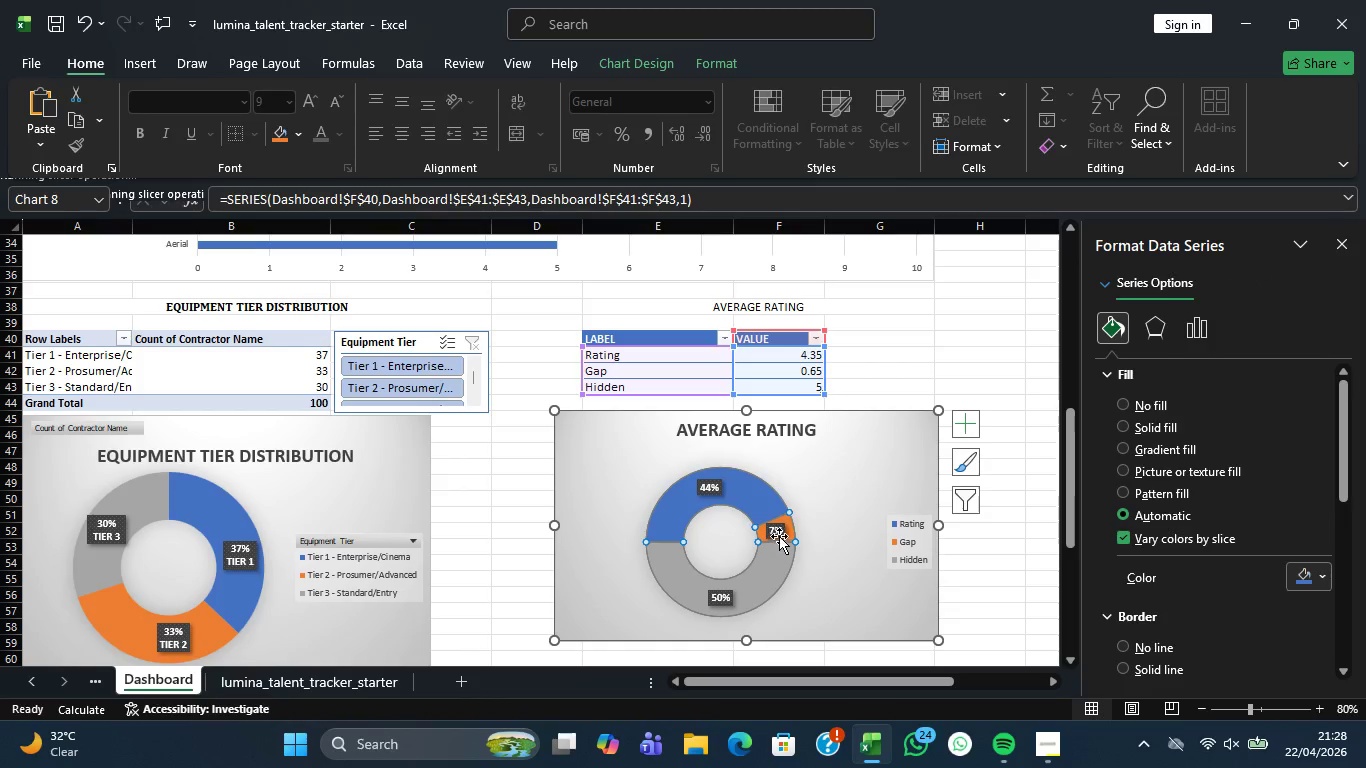 
left_click([781, 532])
 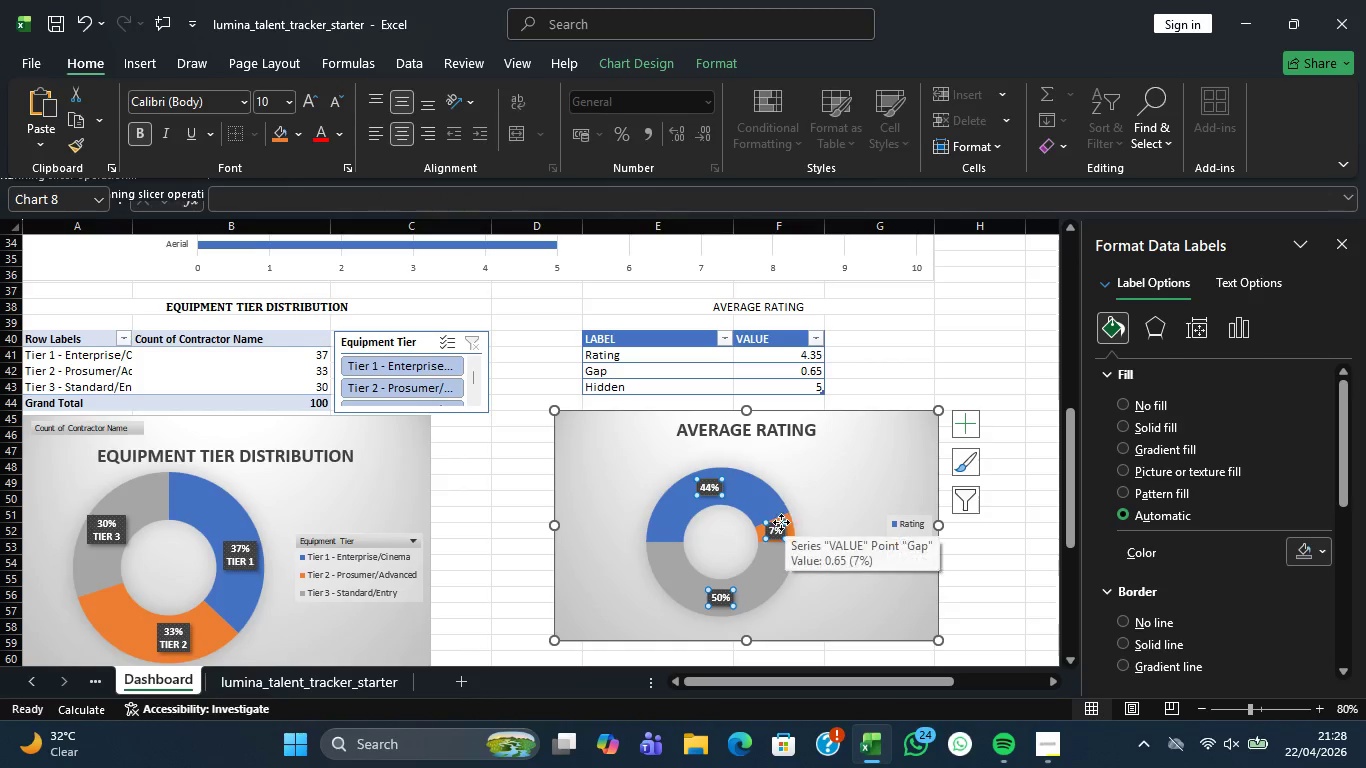 
right_click([779, 524])
 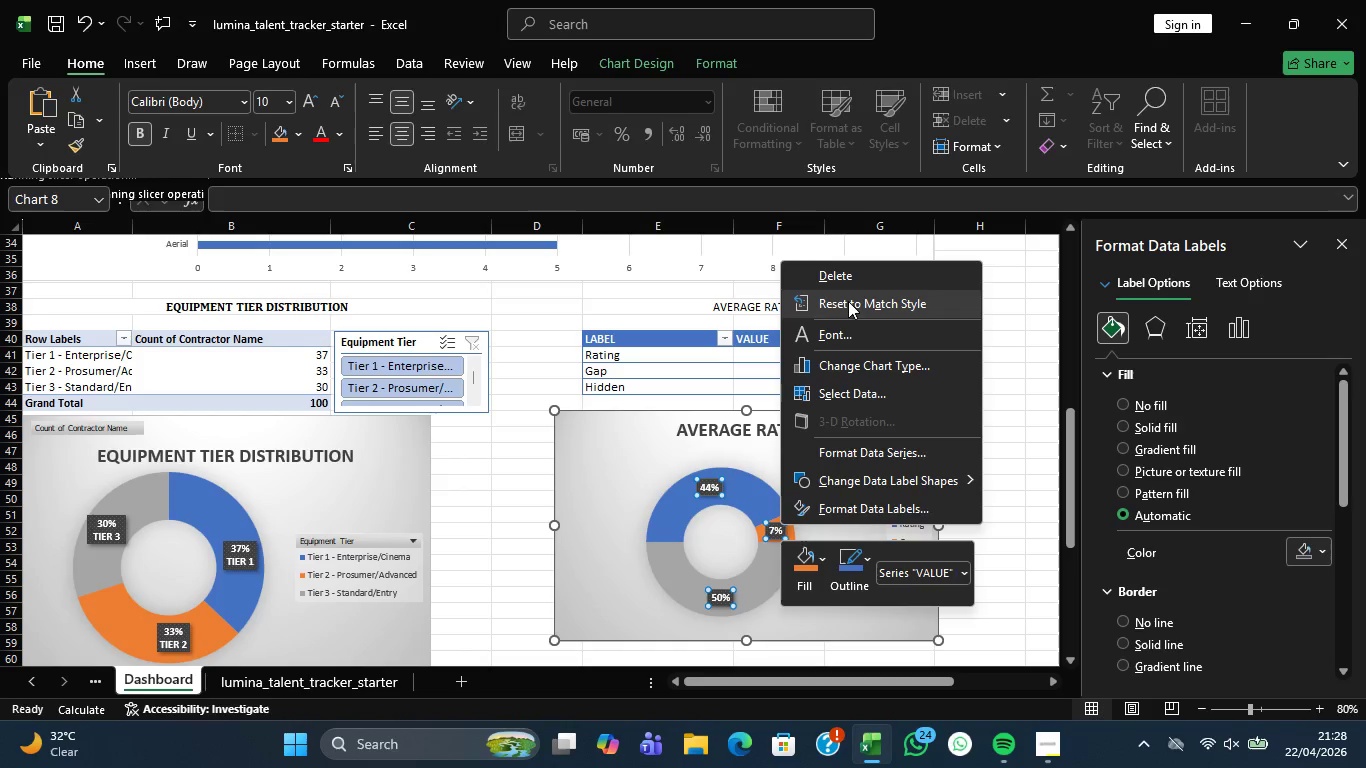 
left_click([839, 277])
 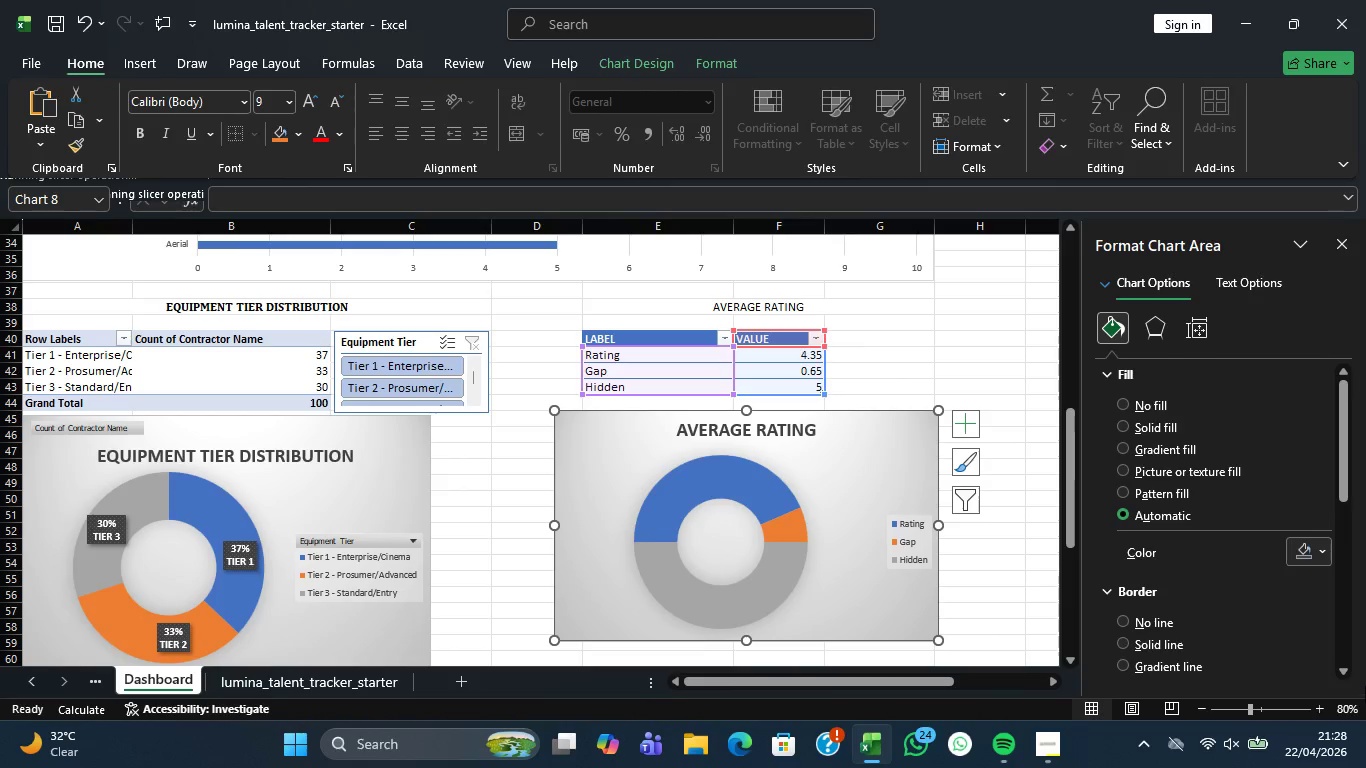 
wait(12.2)
 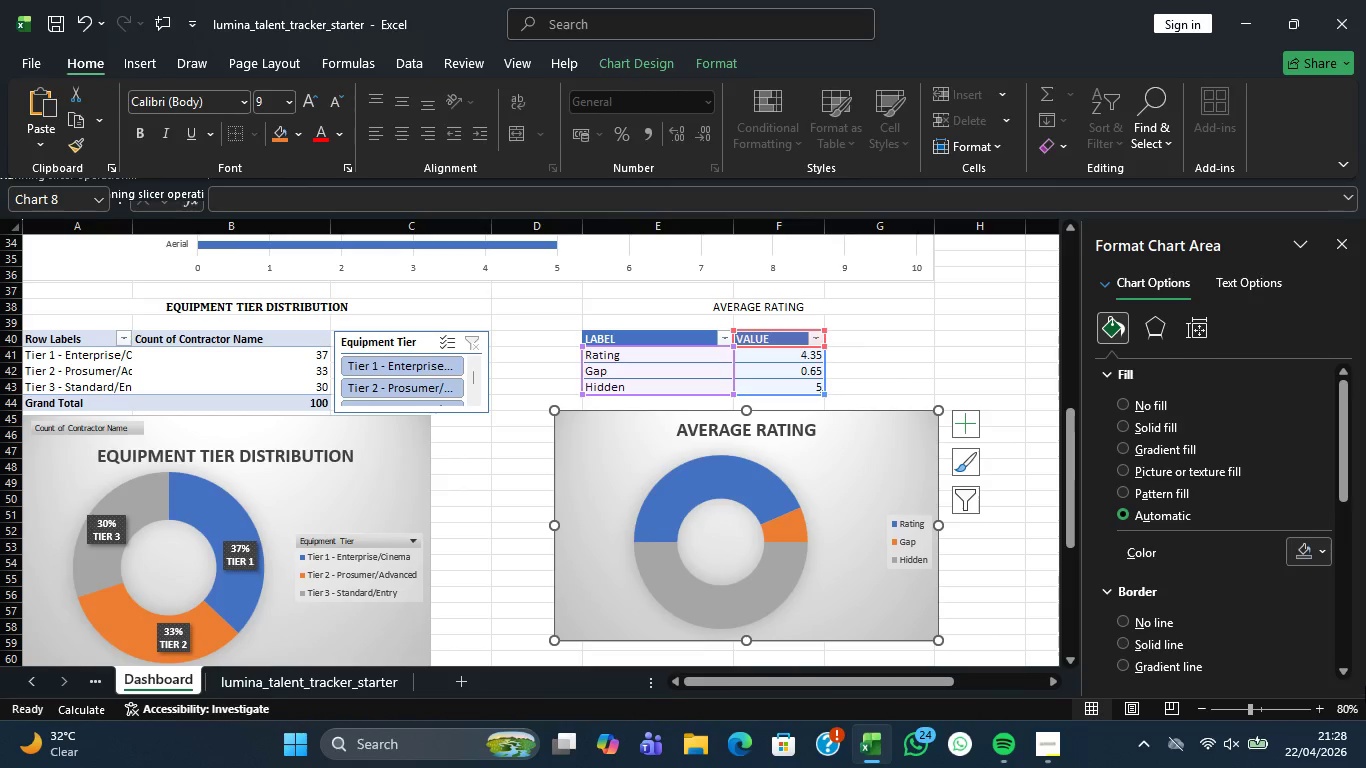 
left_click([709, 531])
 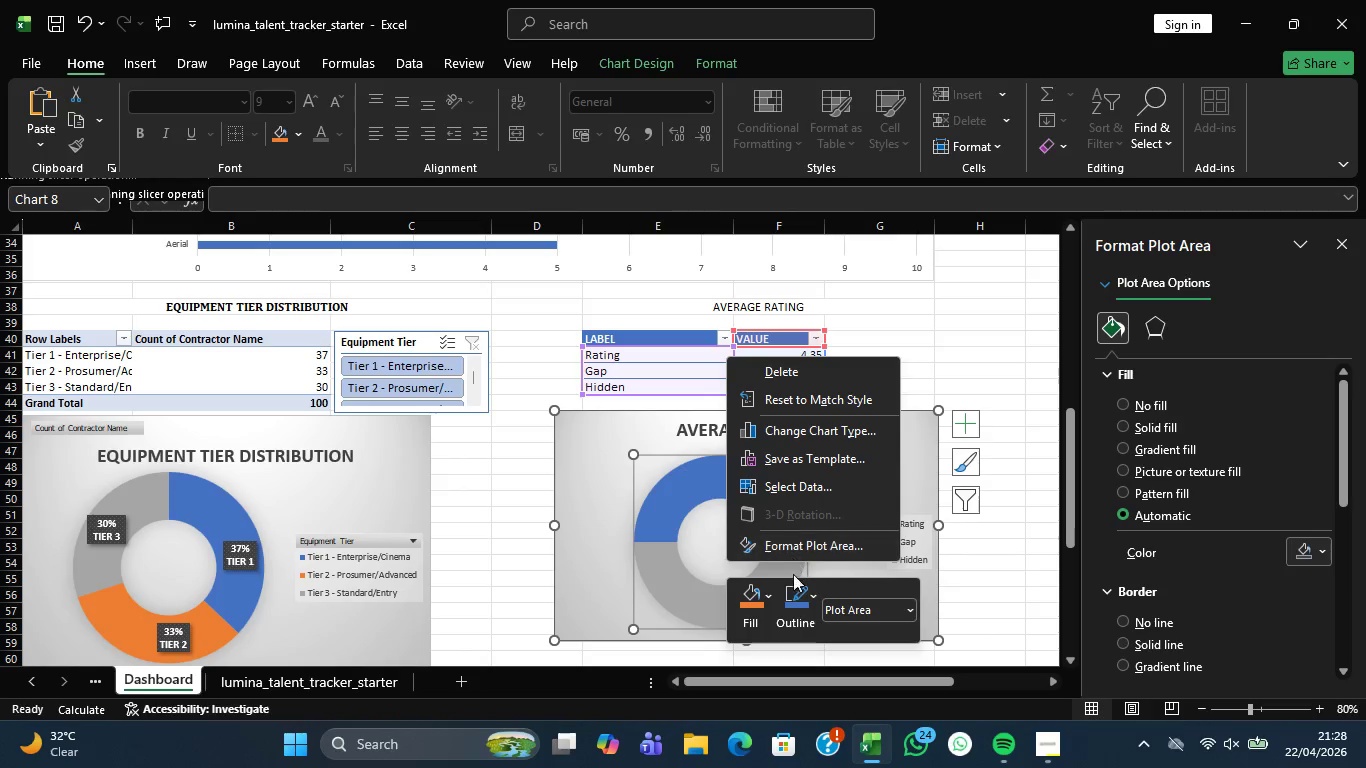 
wait(5.61)
 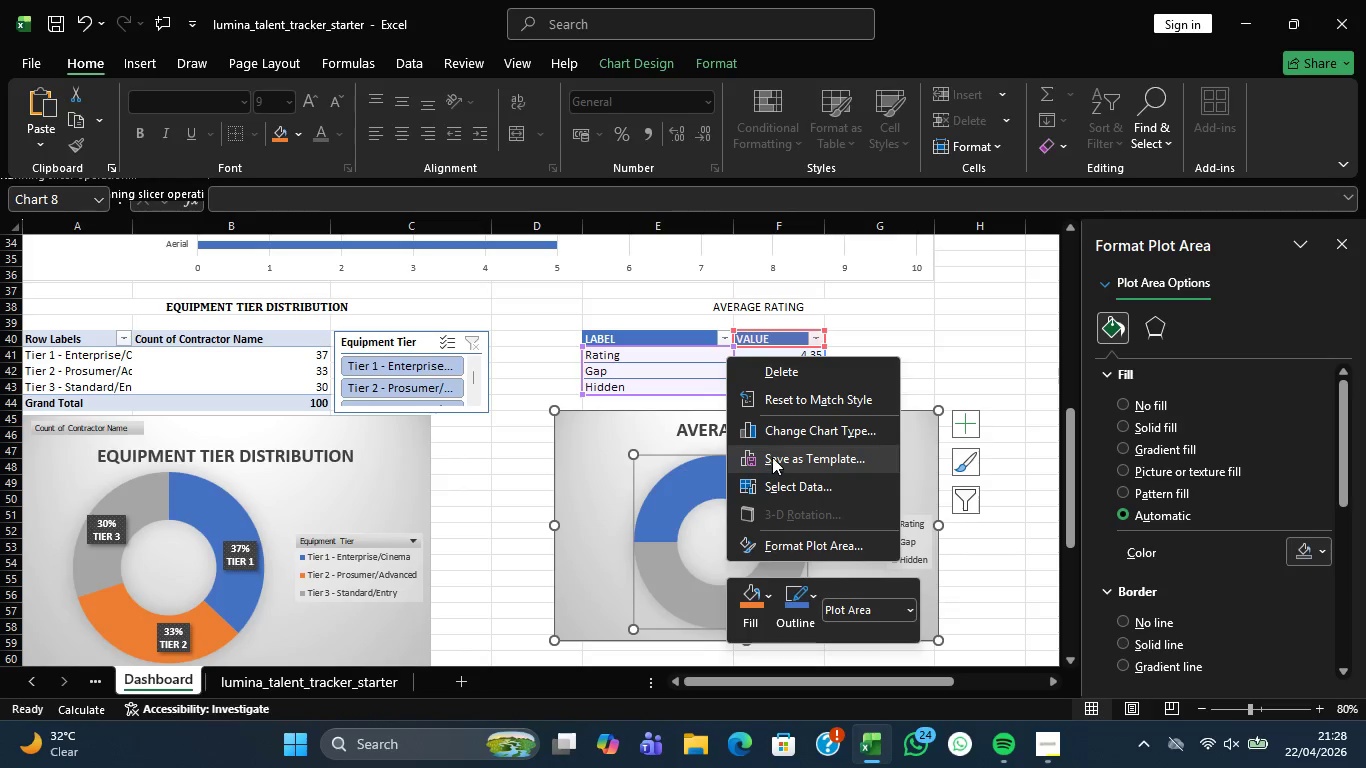 
left_click([908, 614])
 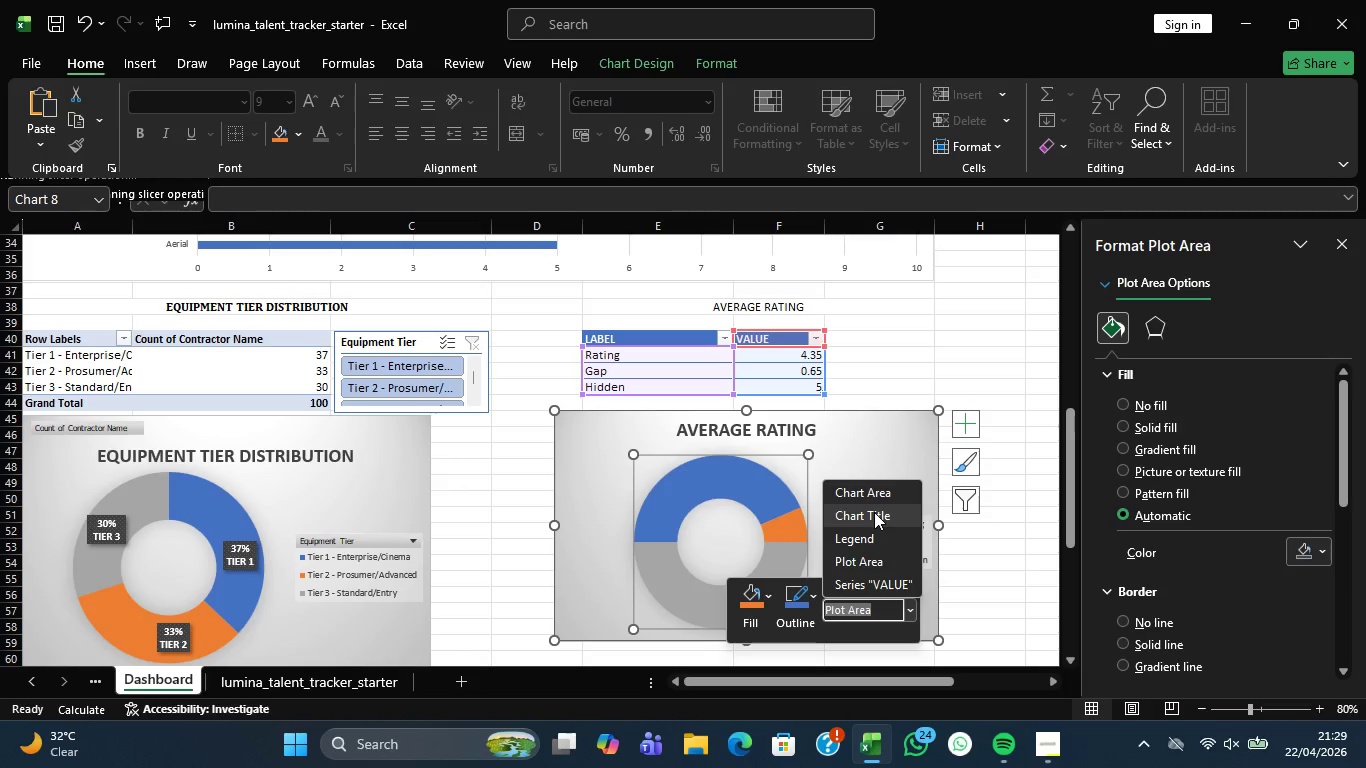 
left_click([869, 495])
 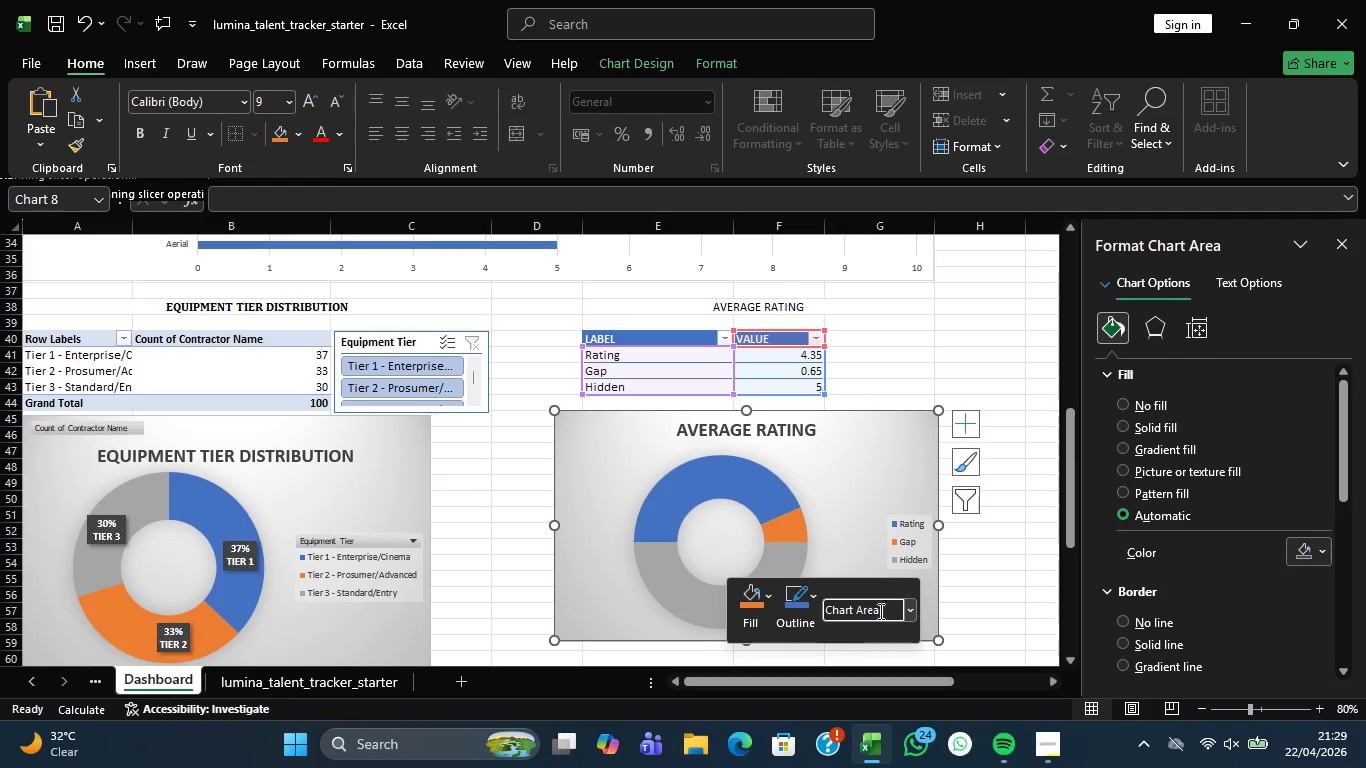 
wait(7.17)
 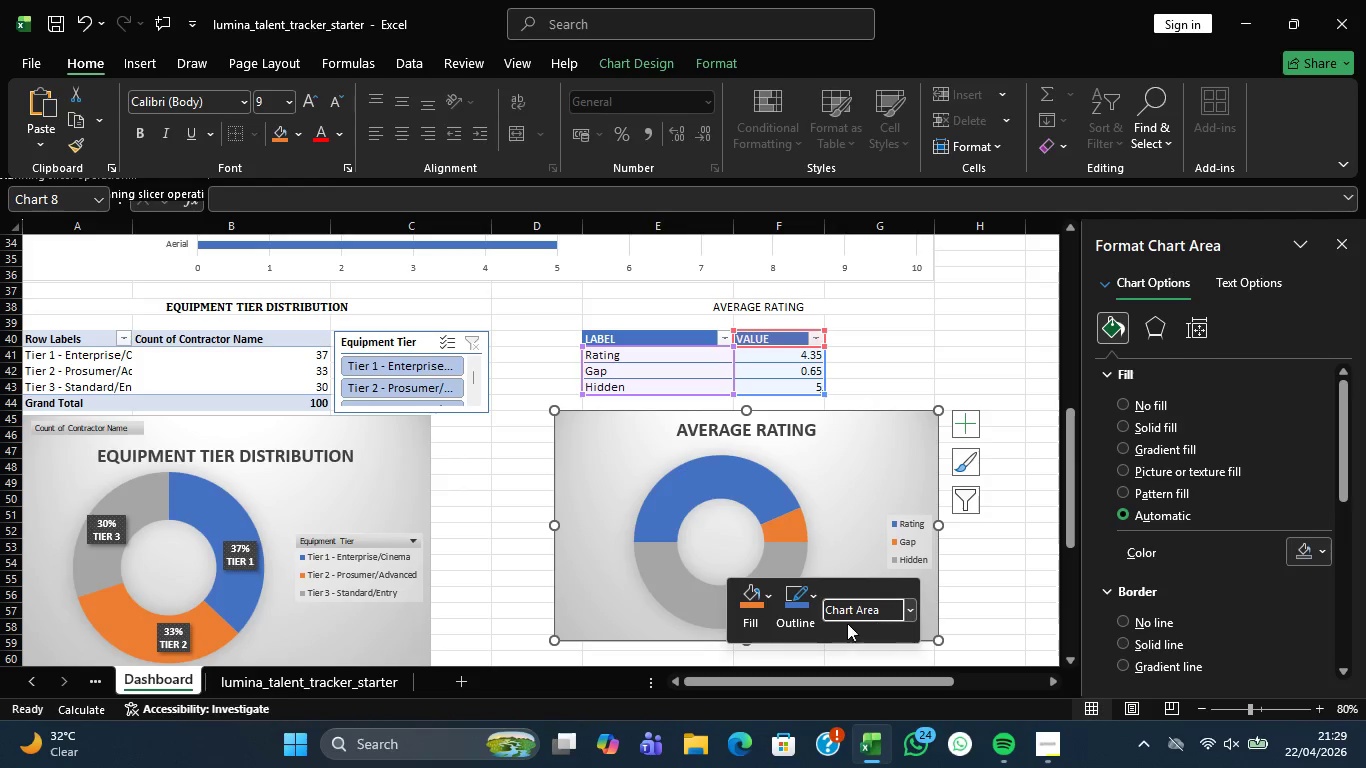 
left_click([850, 537])
 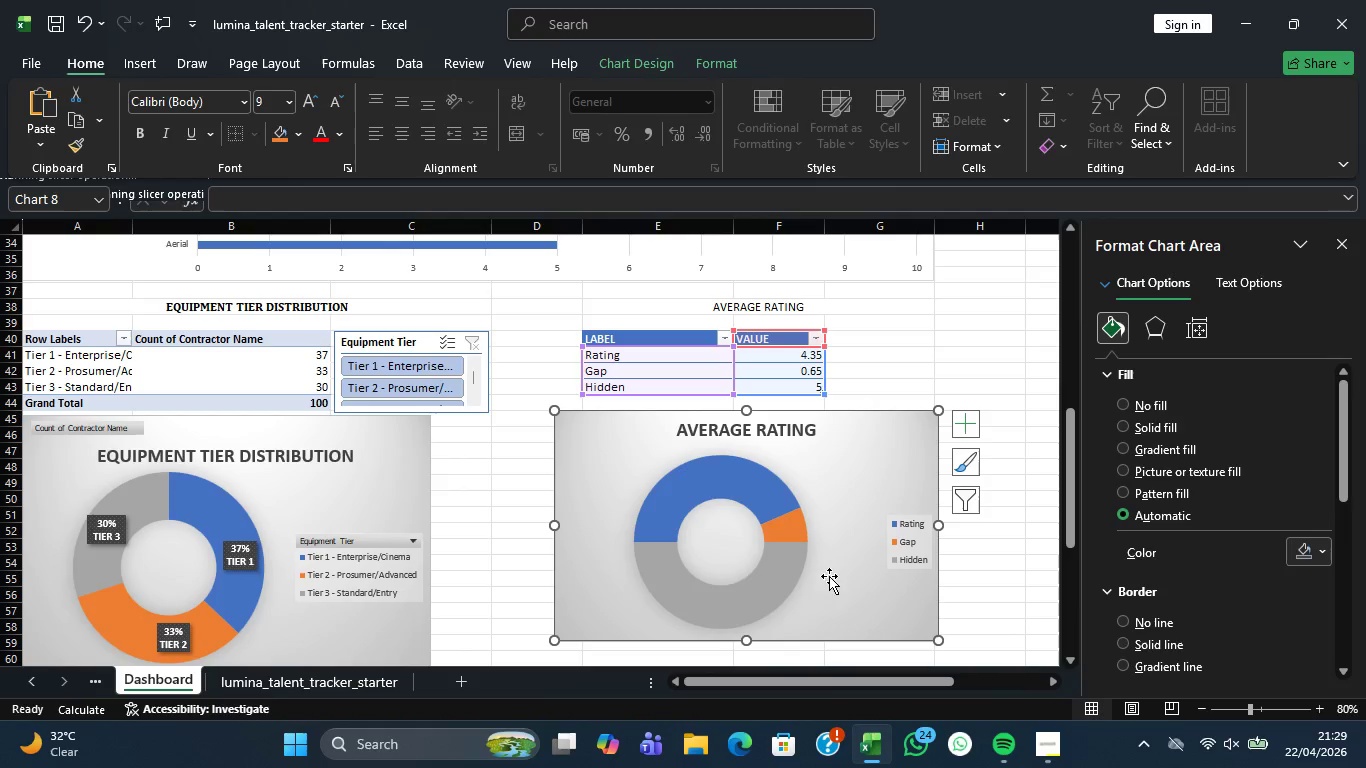 
left_click([822, 585])
 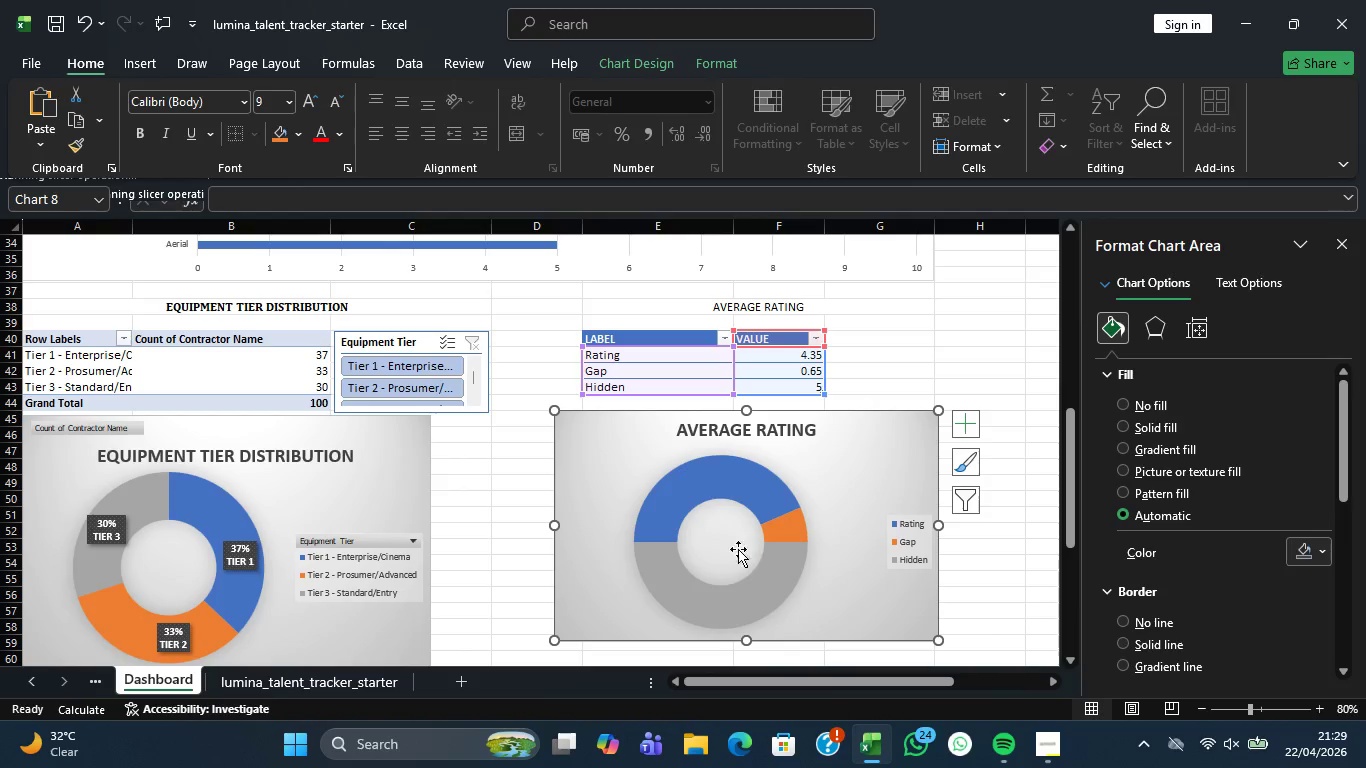 
left_click([729, 546])
 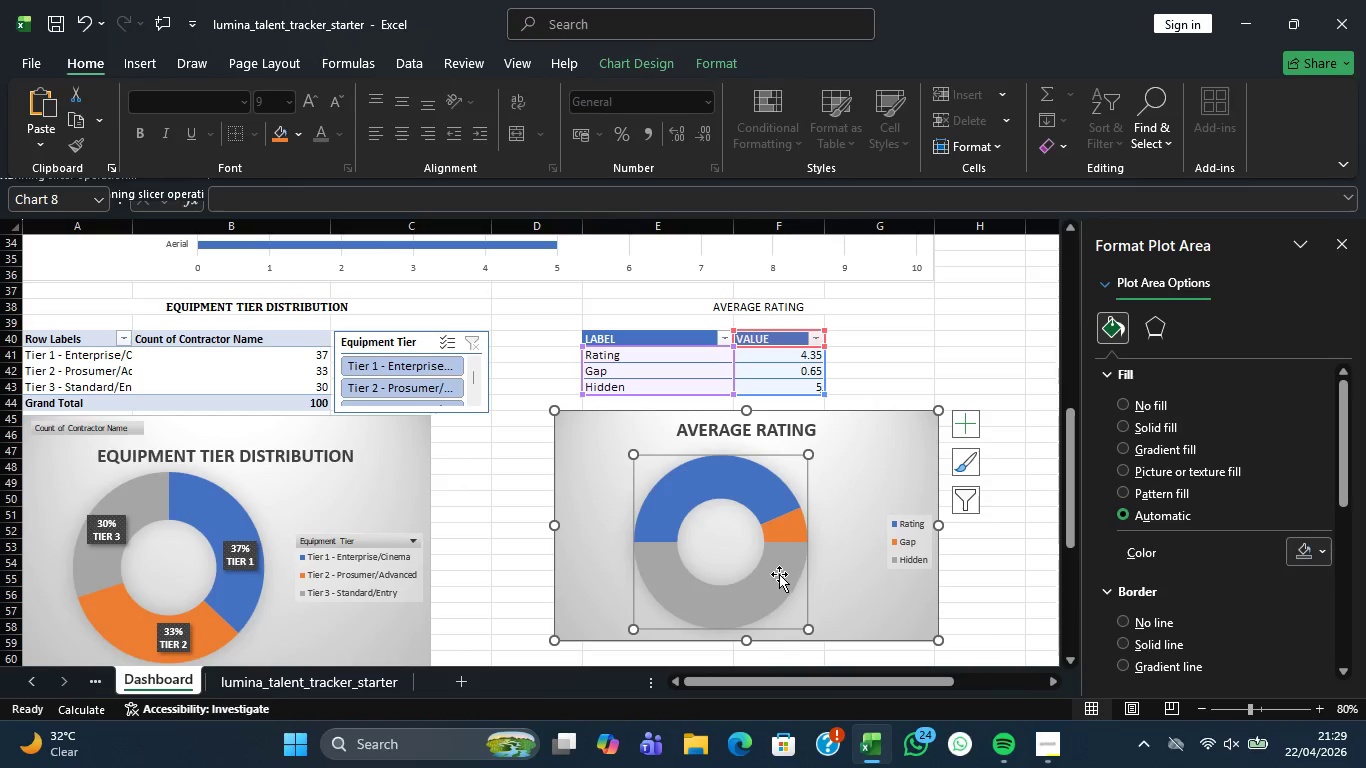 
left_click([779, 574])
 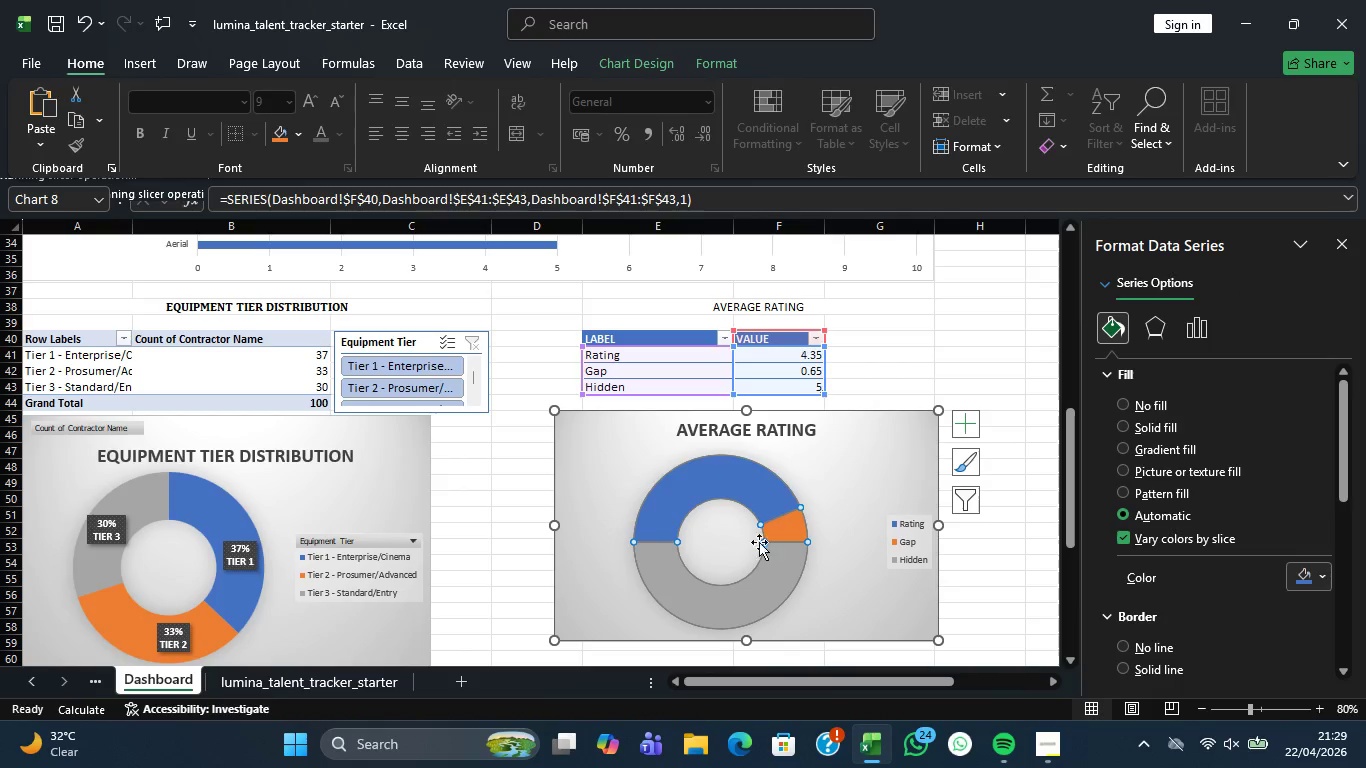 
left_click([744, 552])
 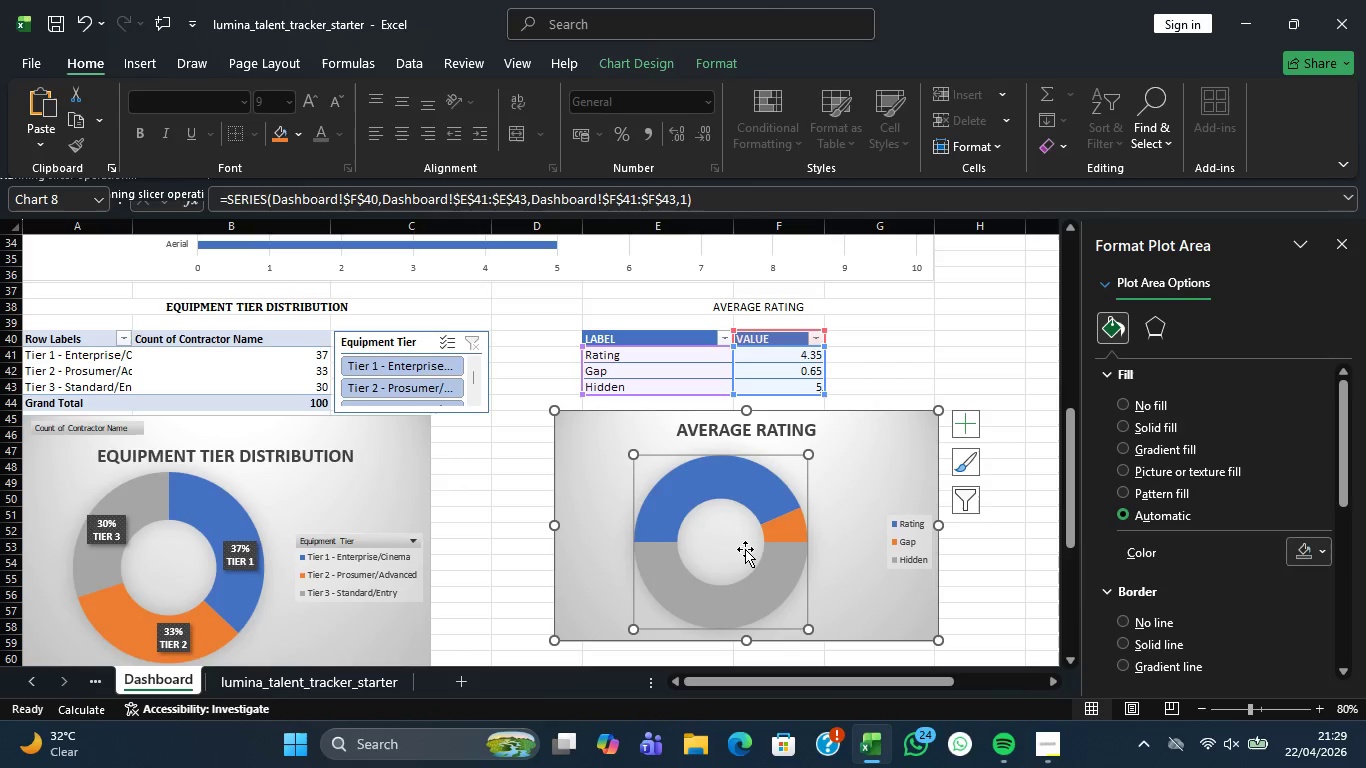 
right_click([745, 549])
 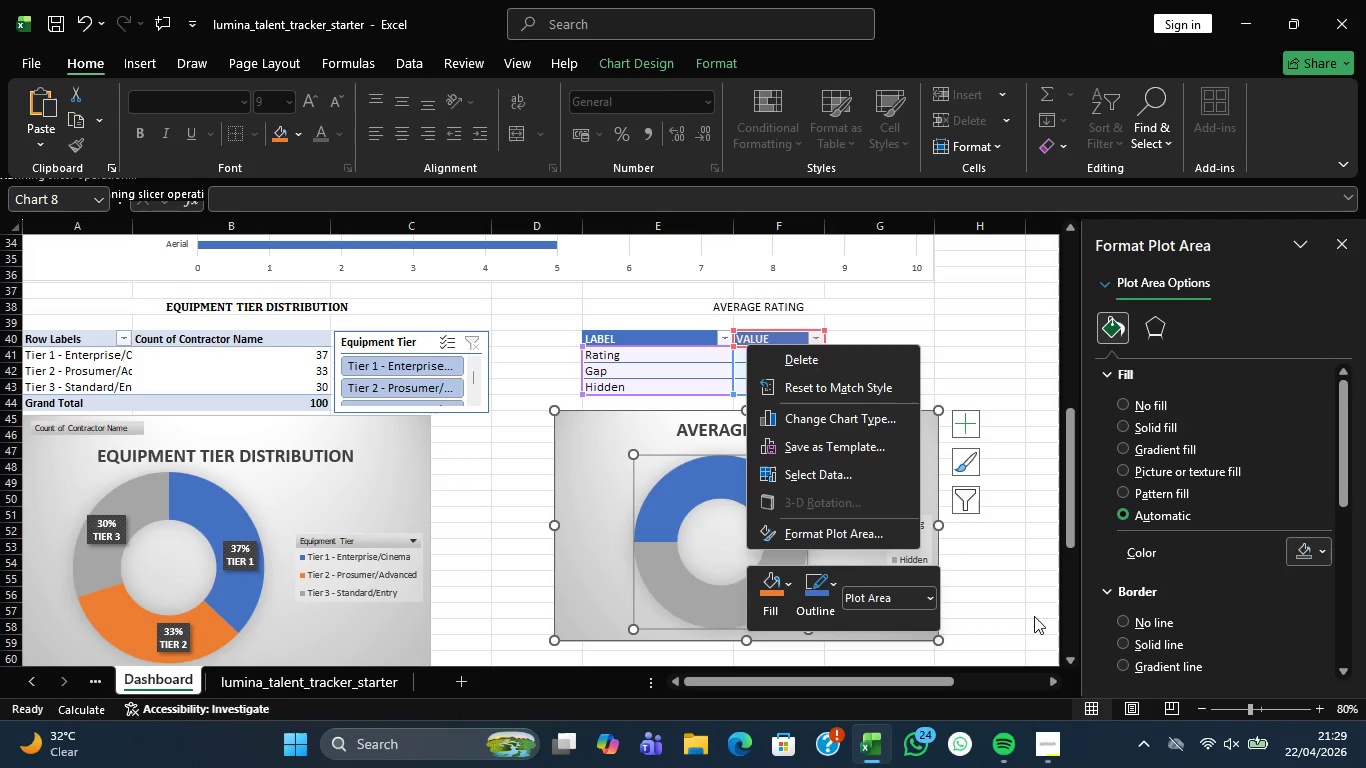 
wait(22.91)
 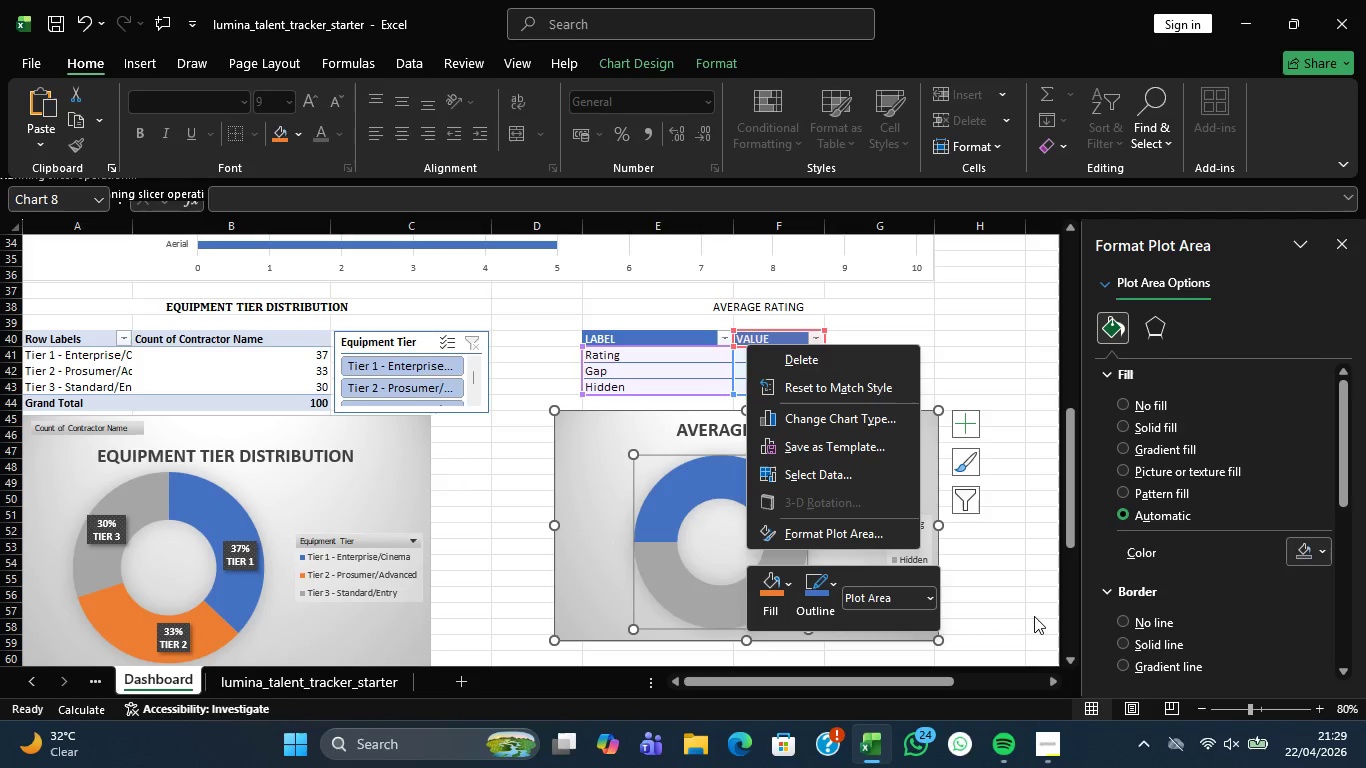 
left_click([604, 497])
 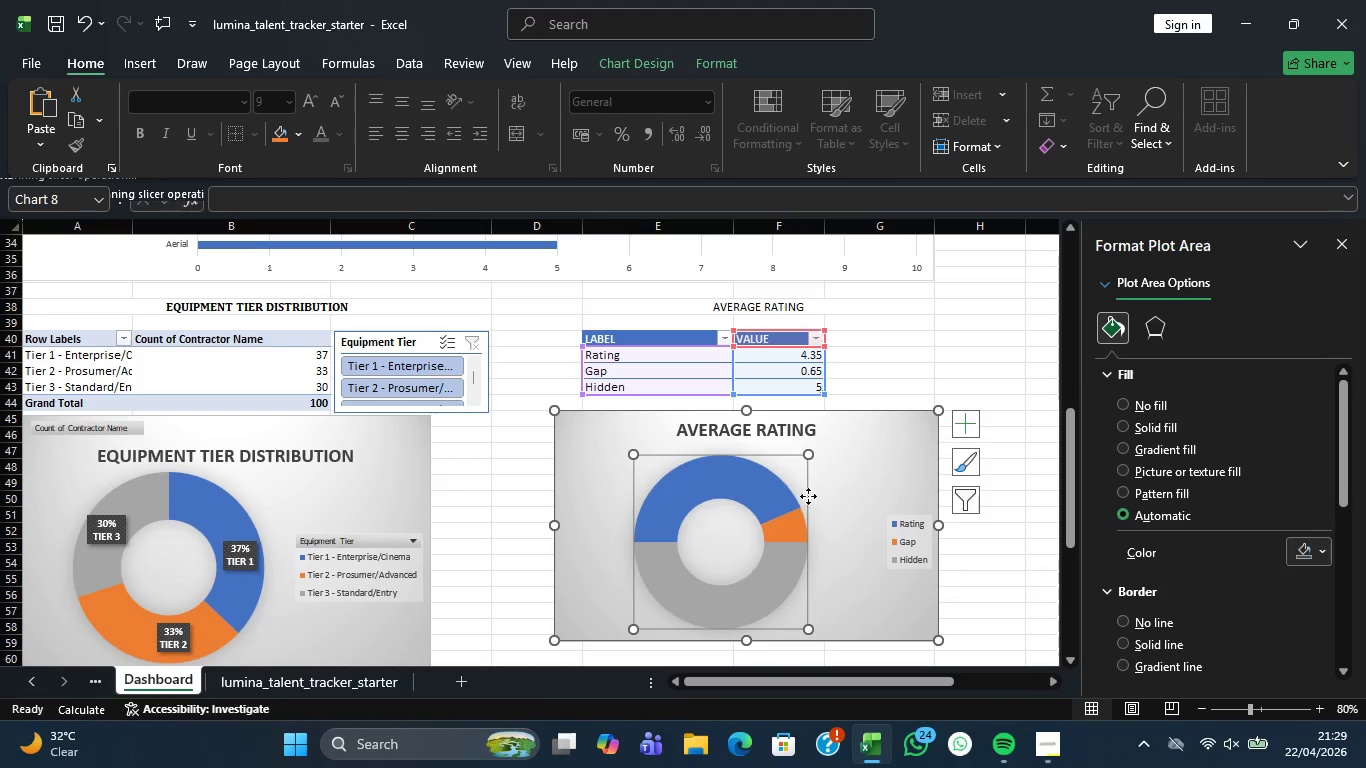 
left_click([846, 470])
 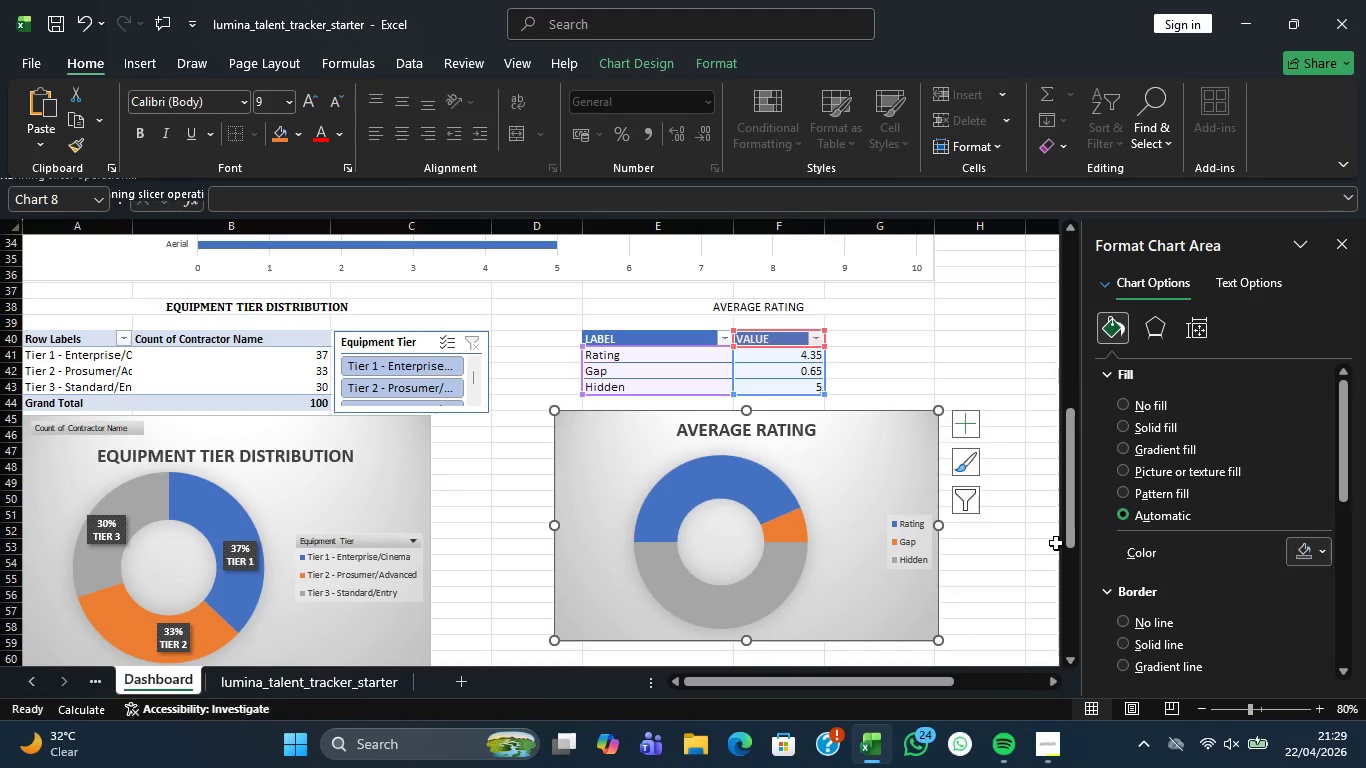 
wait(6.16)
 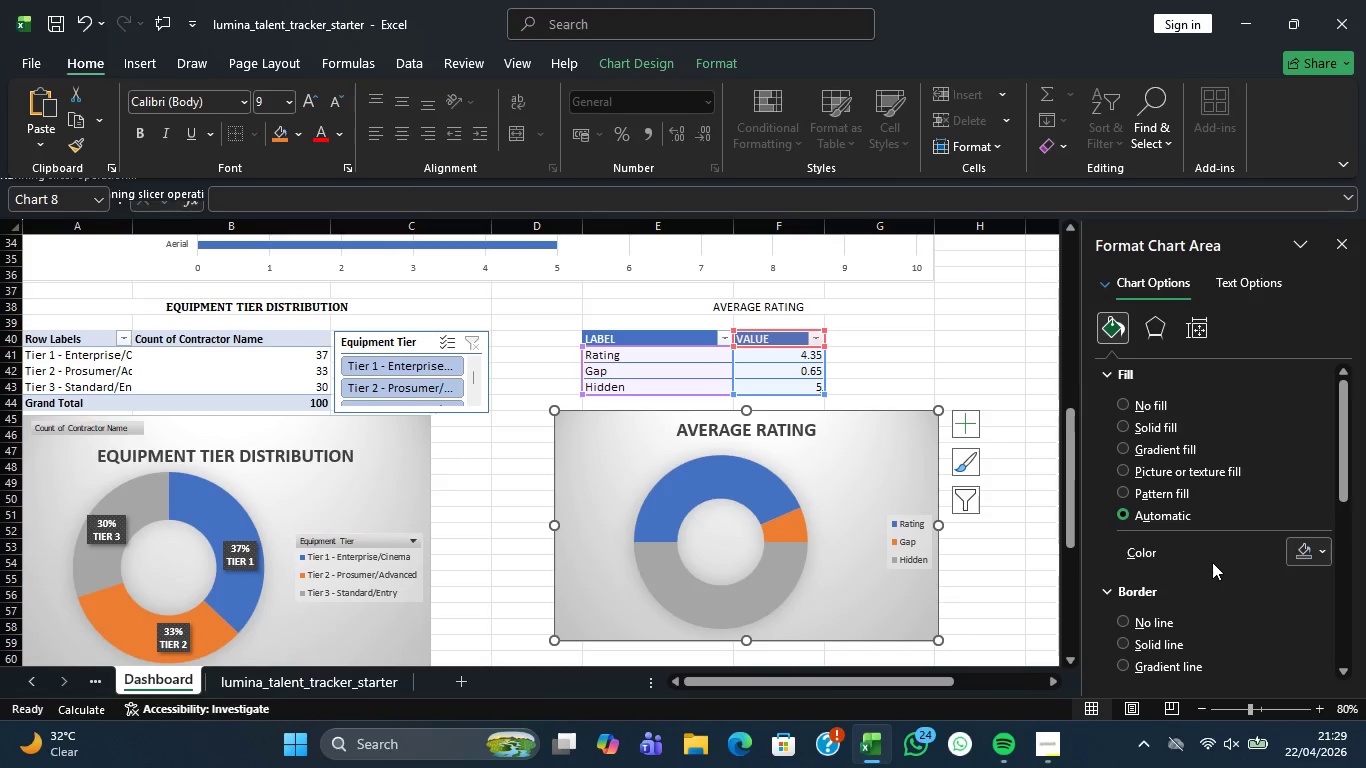 
left_click([864, 531])
 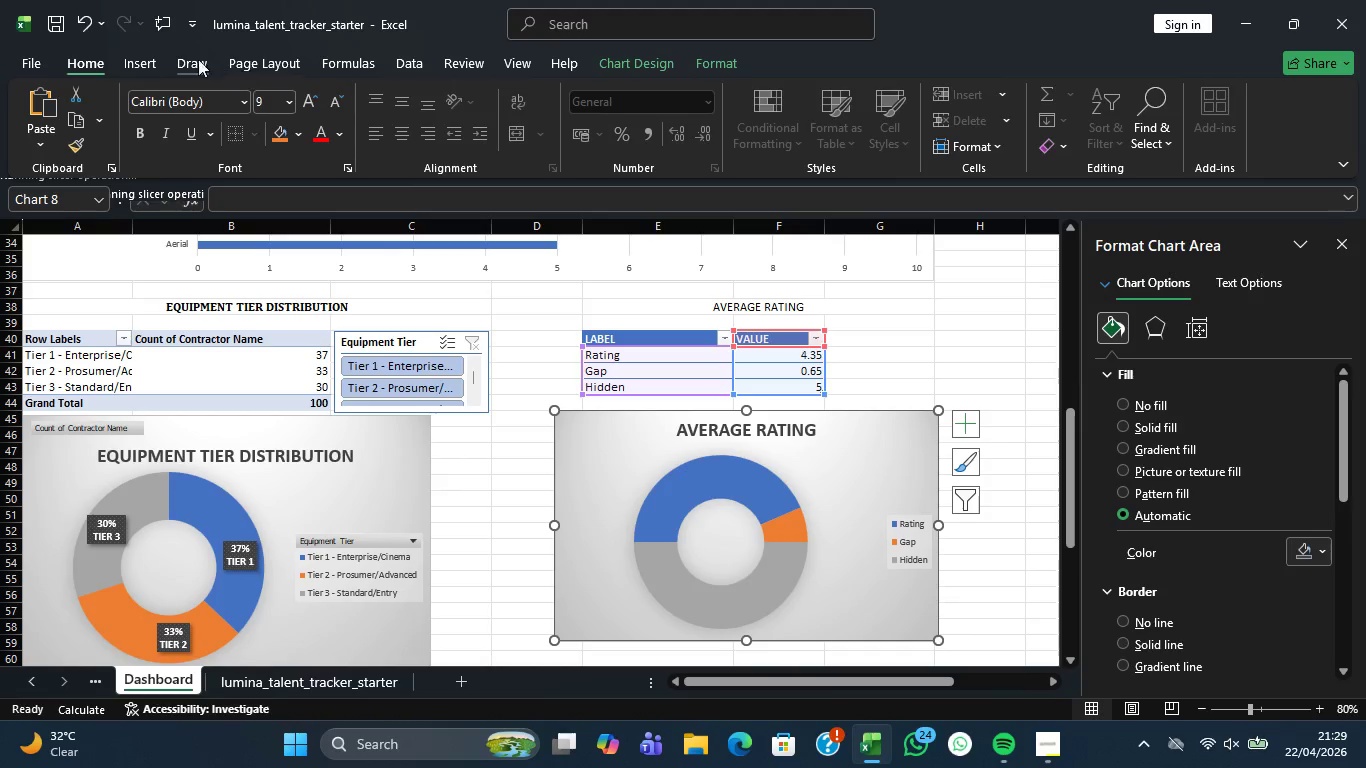 
left_click([157, 56])
 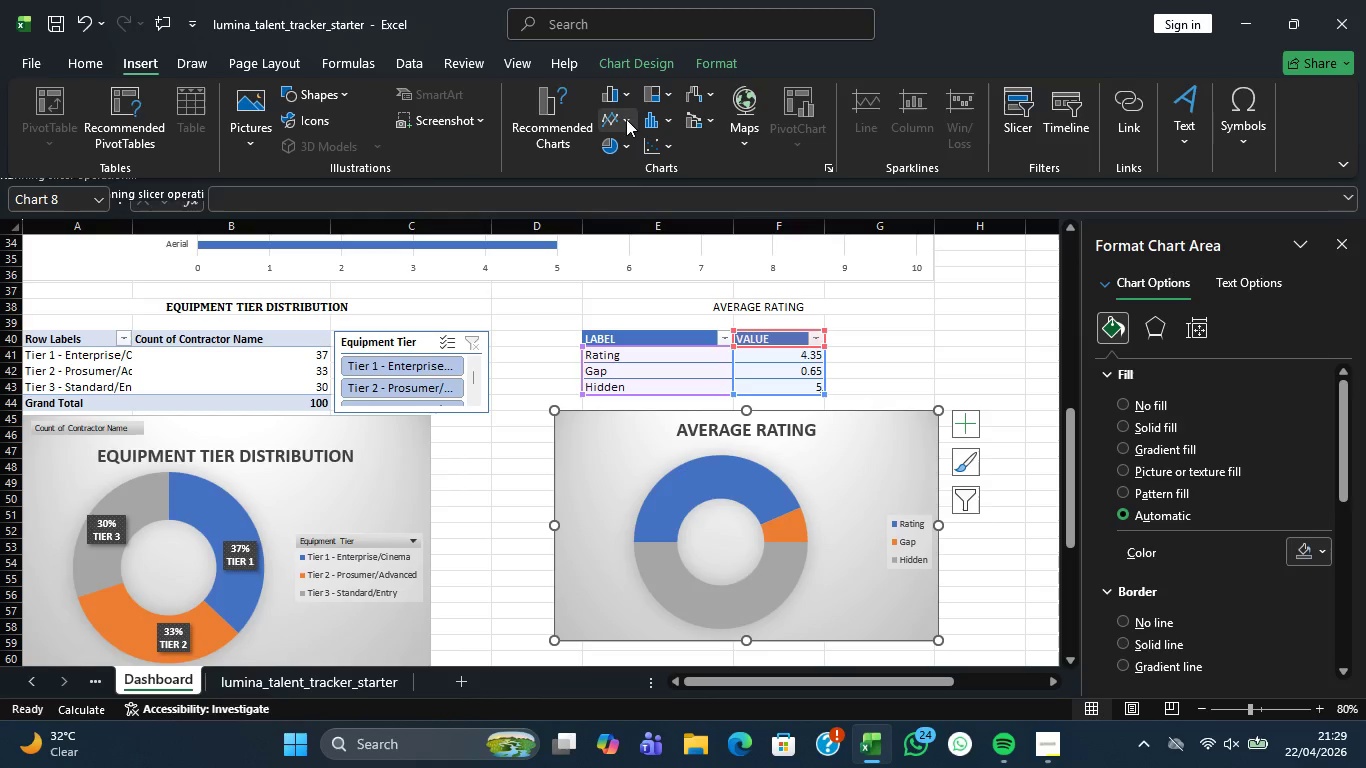 
mouse_move([304, 96])
 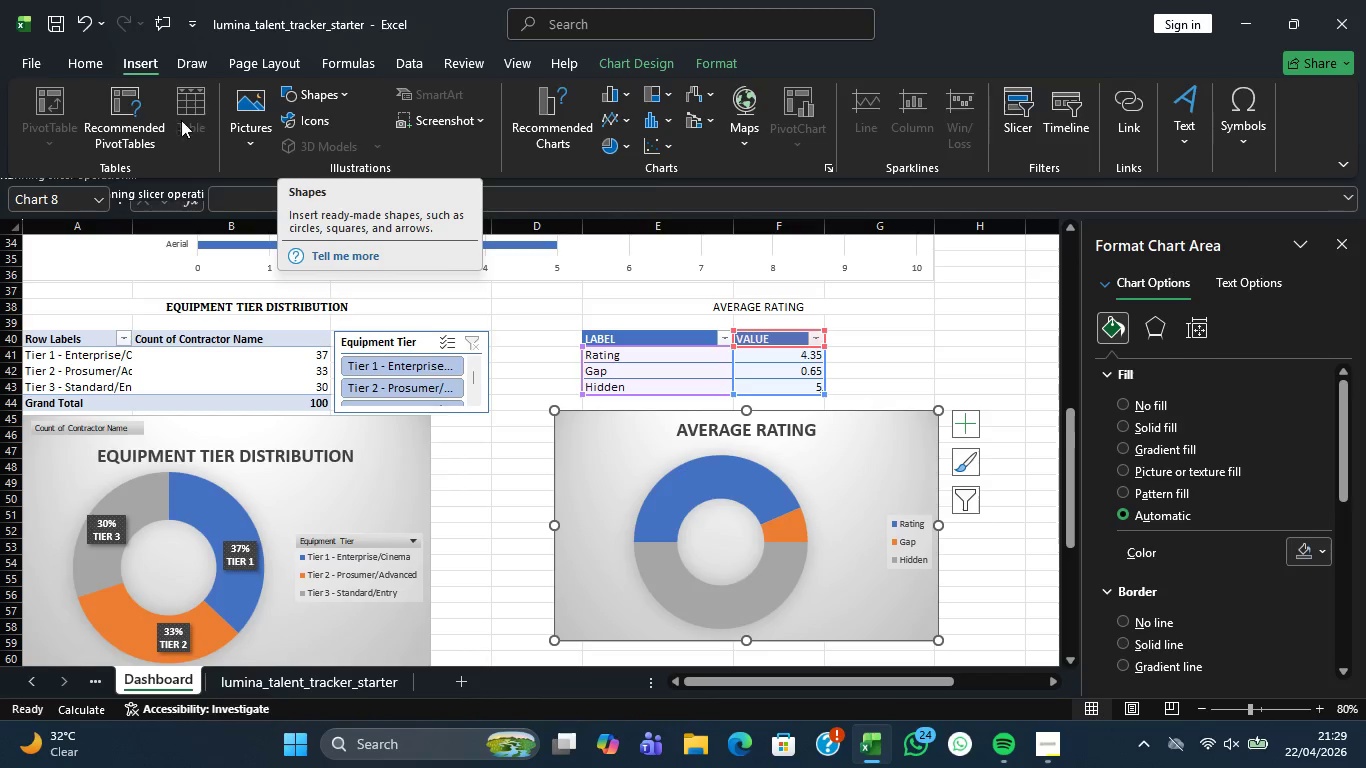 
mouse_move([200, 108])
 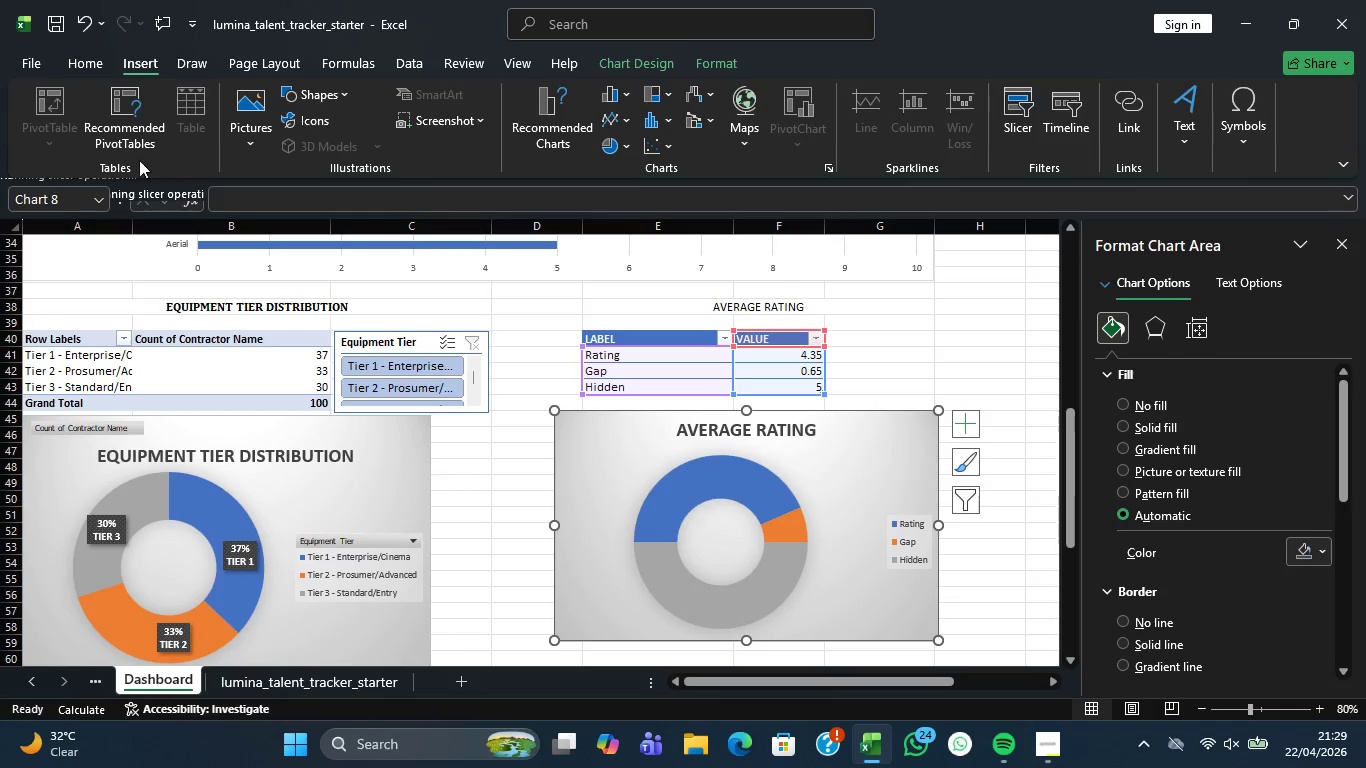 
wait(11.08)
 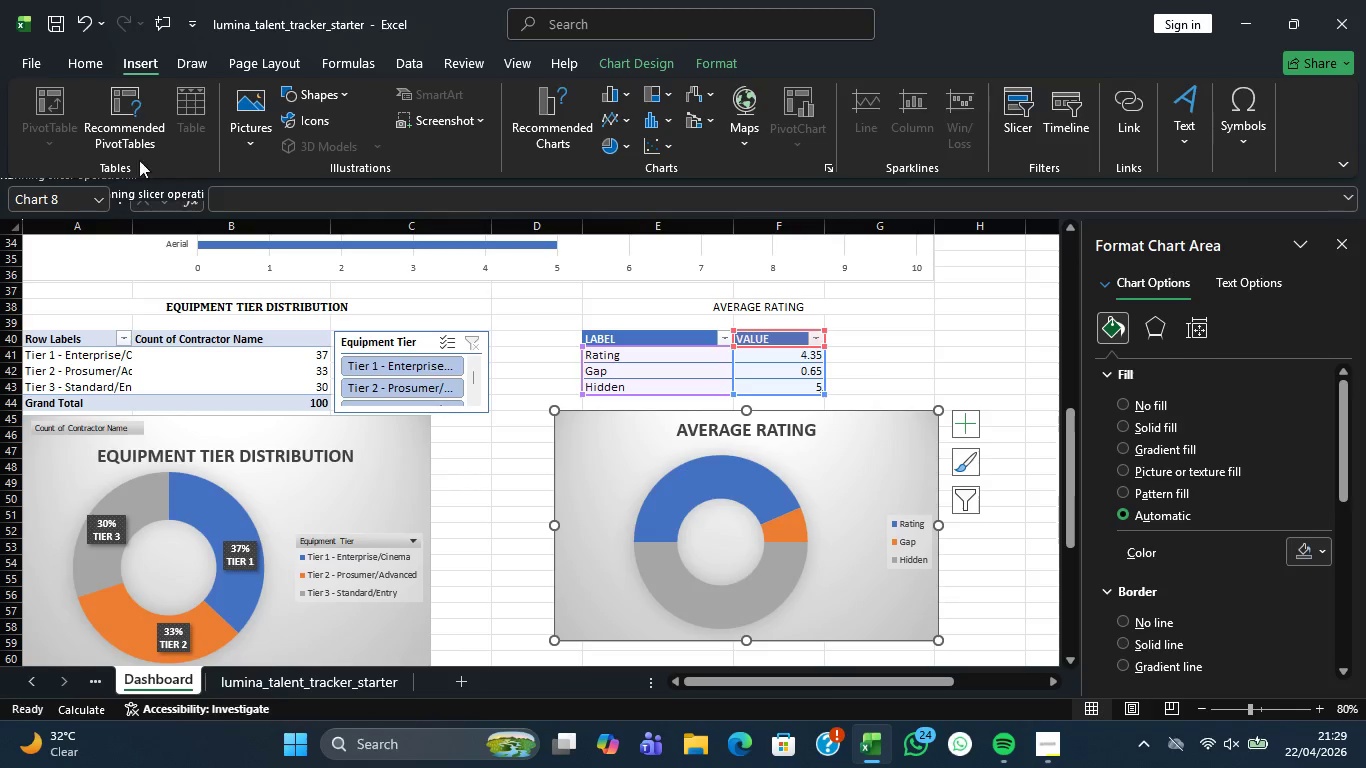 
scroll: coordinate [362, 288], scroll_direction: down, amount: 3.0
 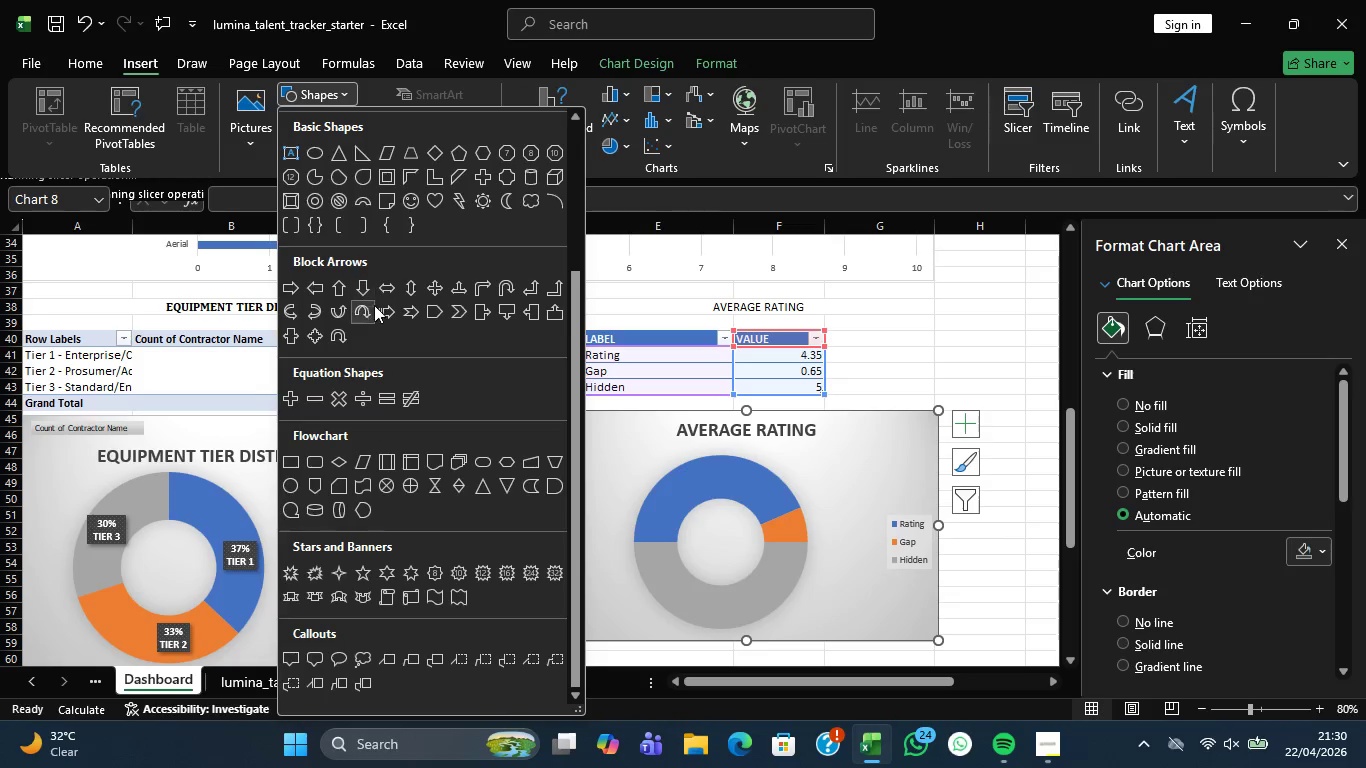 
scroll: coordinate [387, 335], scroll_direction: up, amount: 7.0
 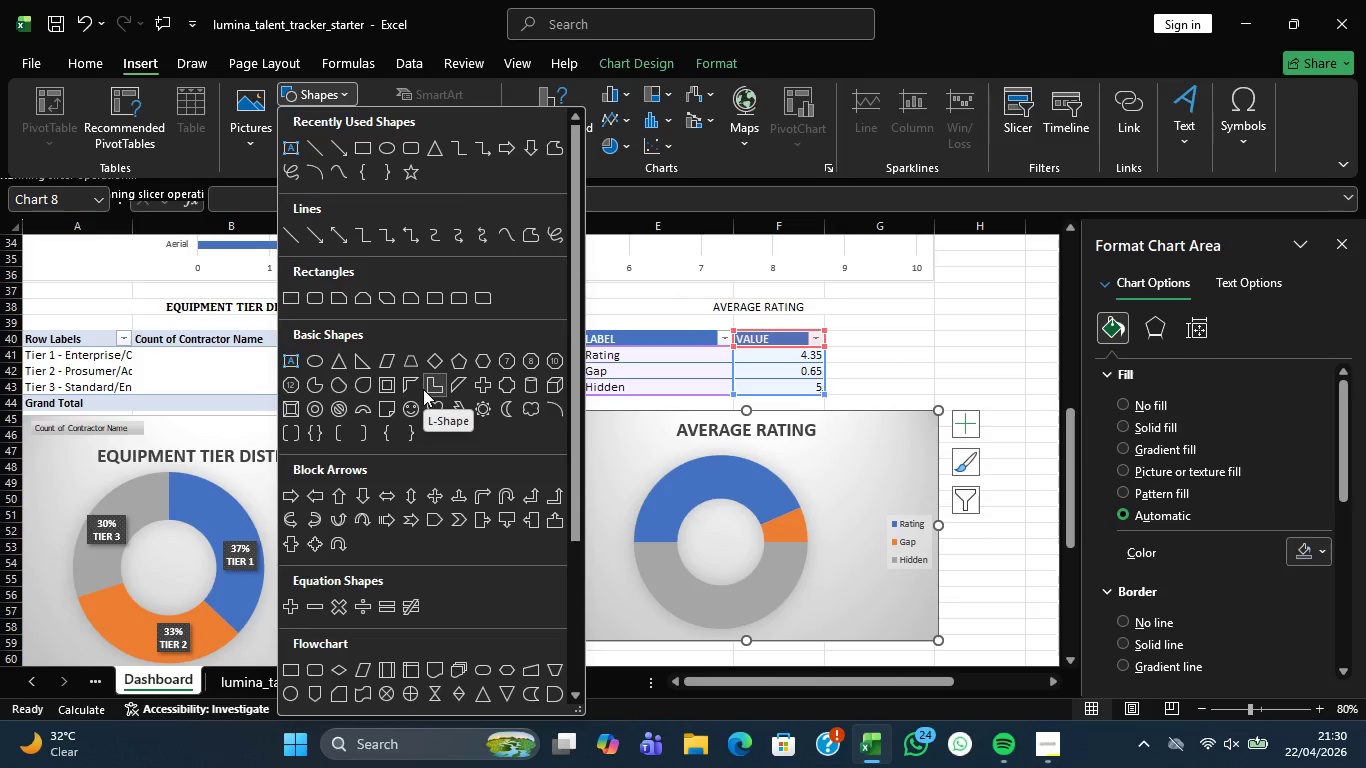 
wait(7.11)
 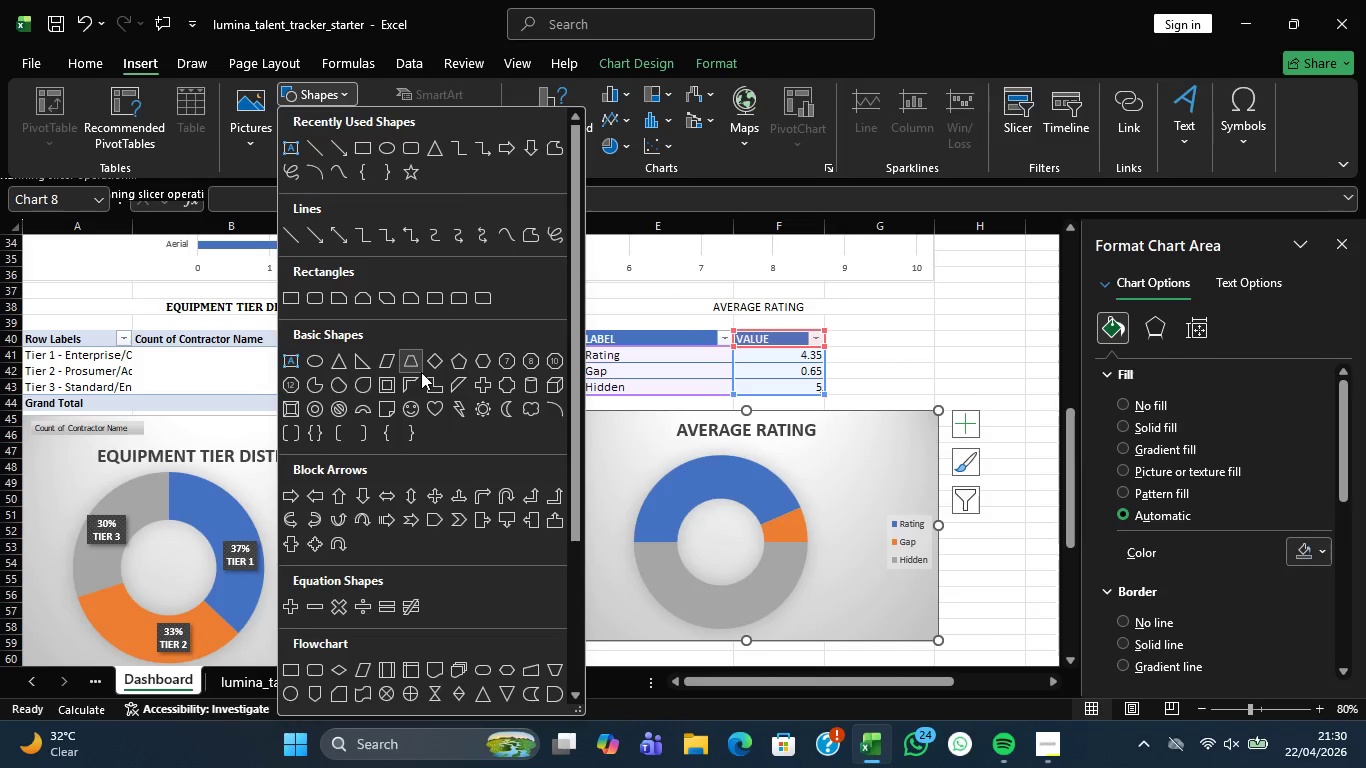 
double_click([597, 449])
 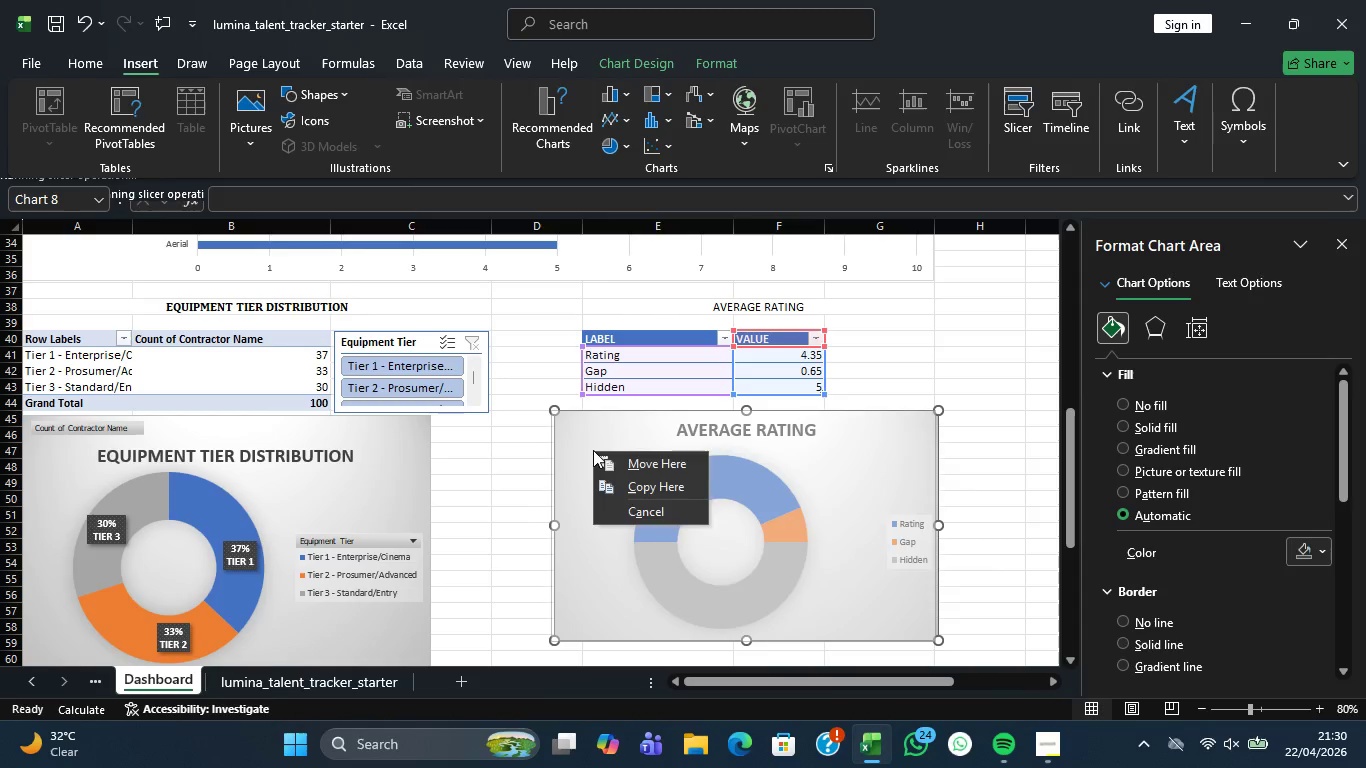 
double_click([592, 450])
 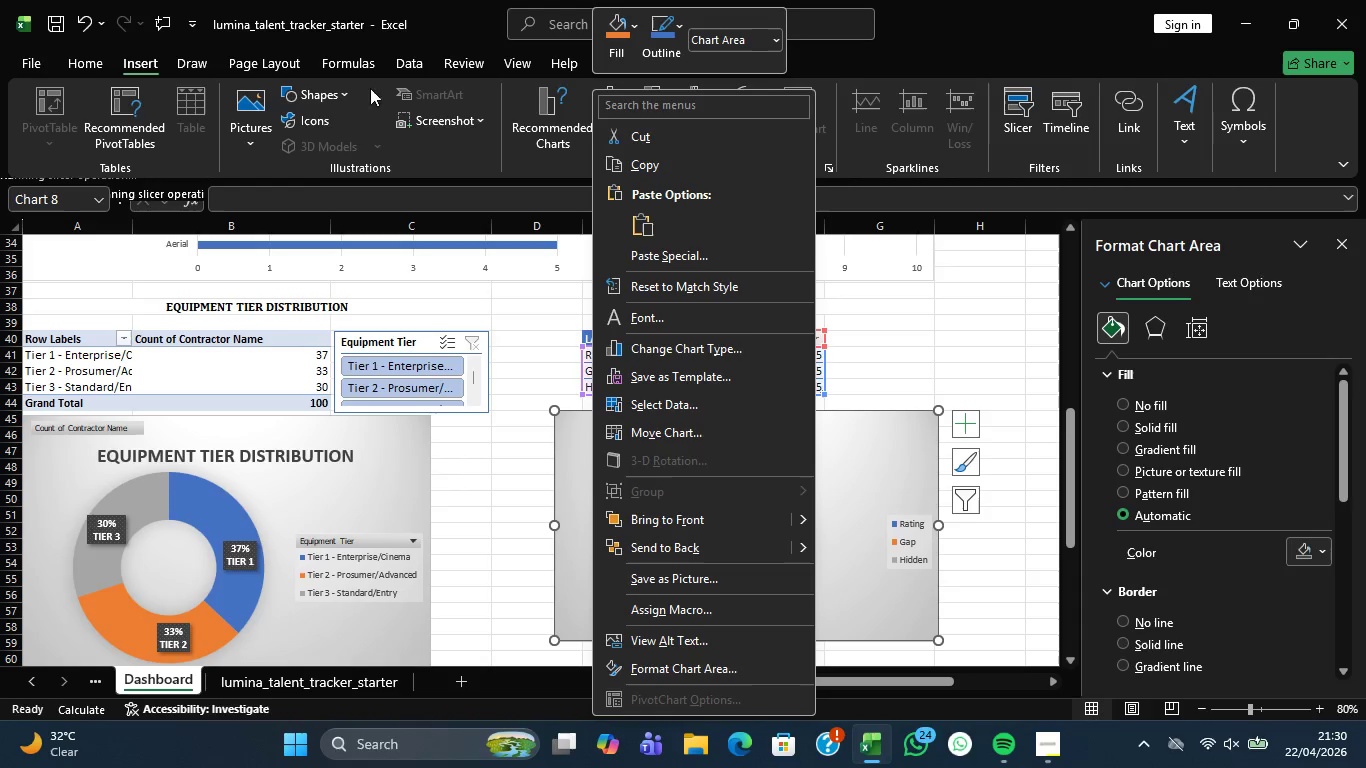 
wait(6.19)
 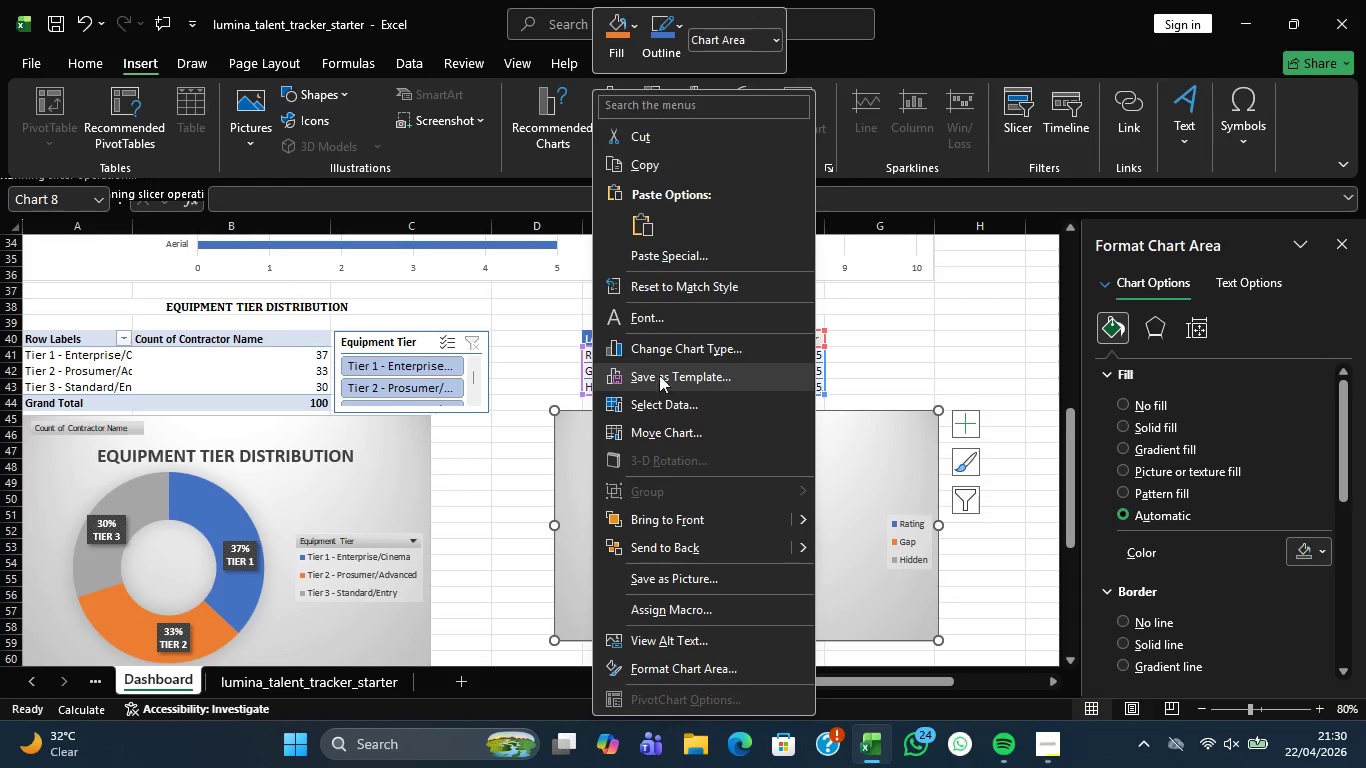 
left_click([159, 69])
 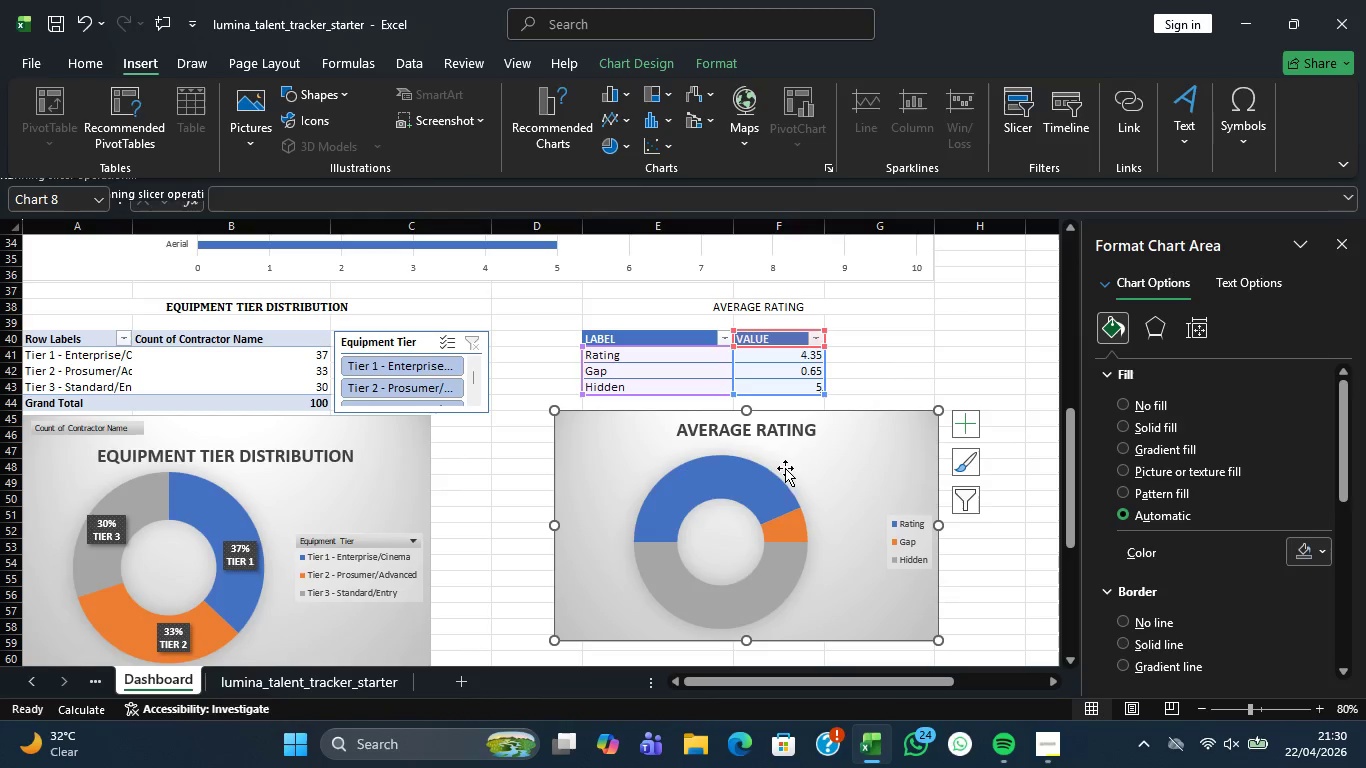 
wait(27.45)
 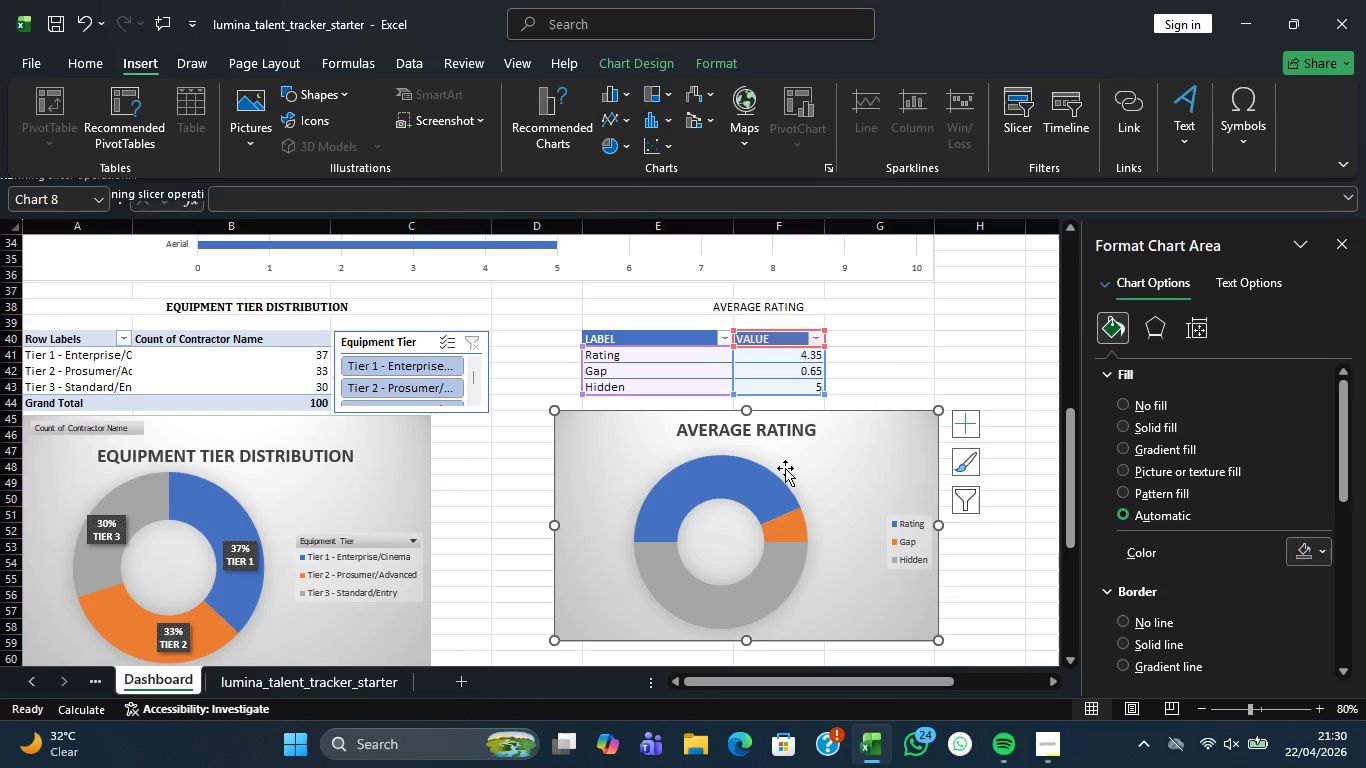 
left_click([370, 123])
 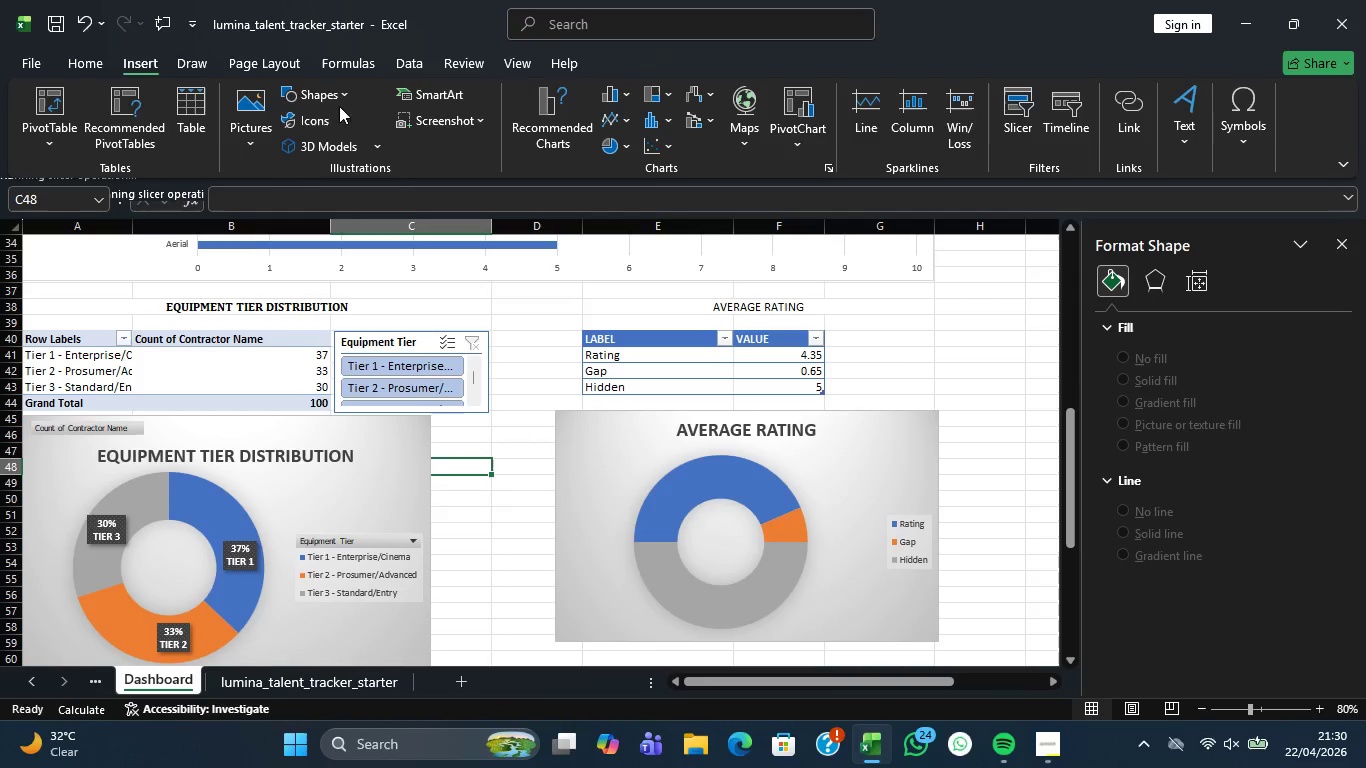 
left_click([340, 100])
 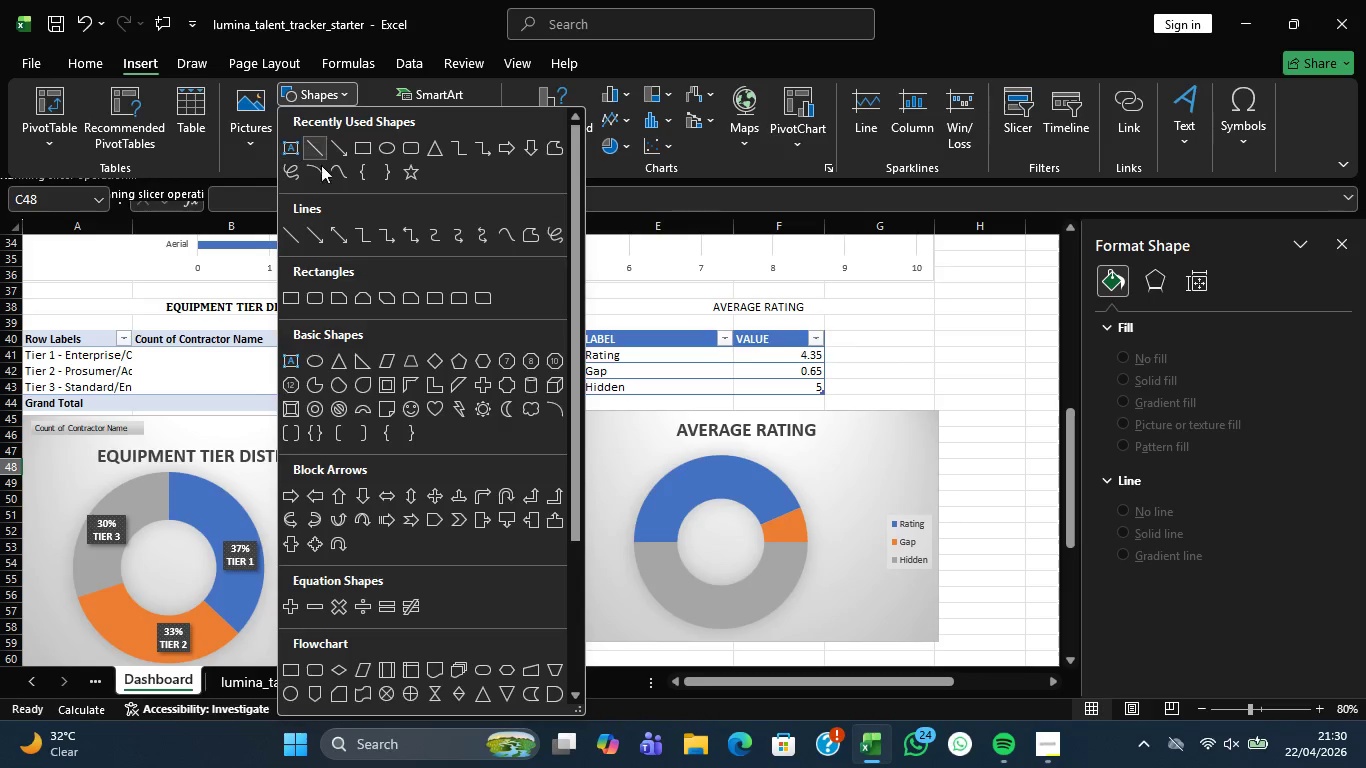 
left_click_drag(start_coordinate=[579, 448], to_coordinate=[589, 440])
 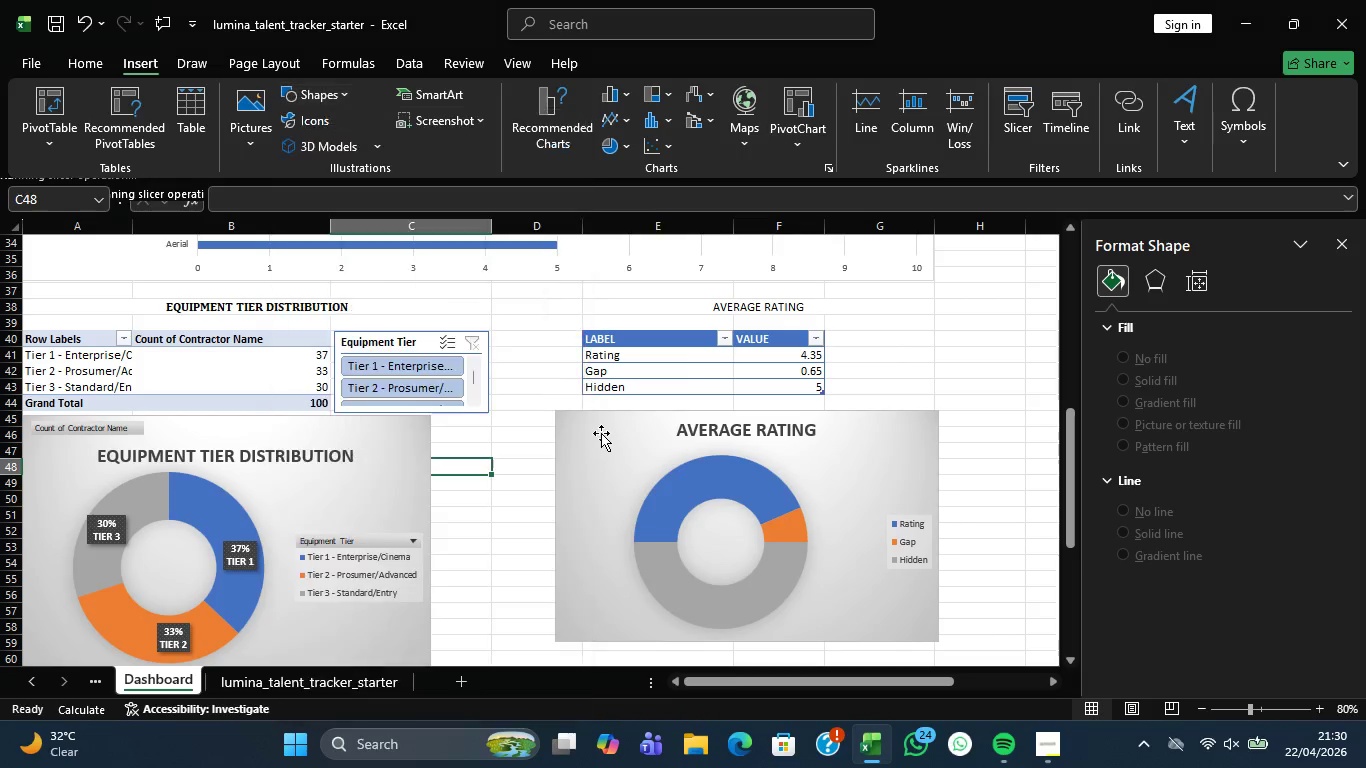 
double_click([601, 433])
 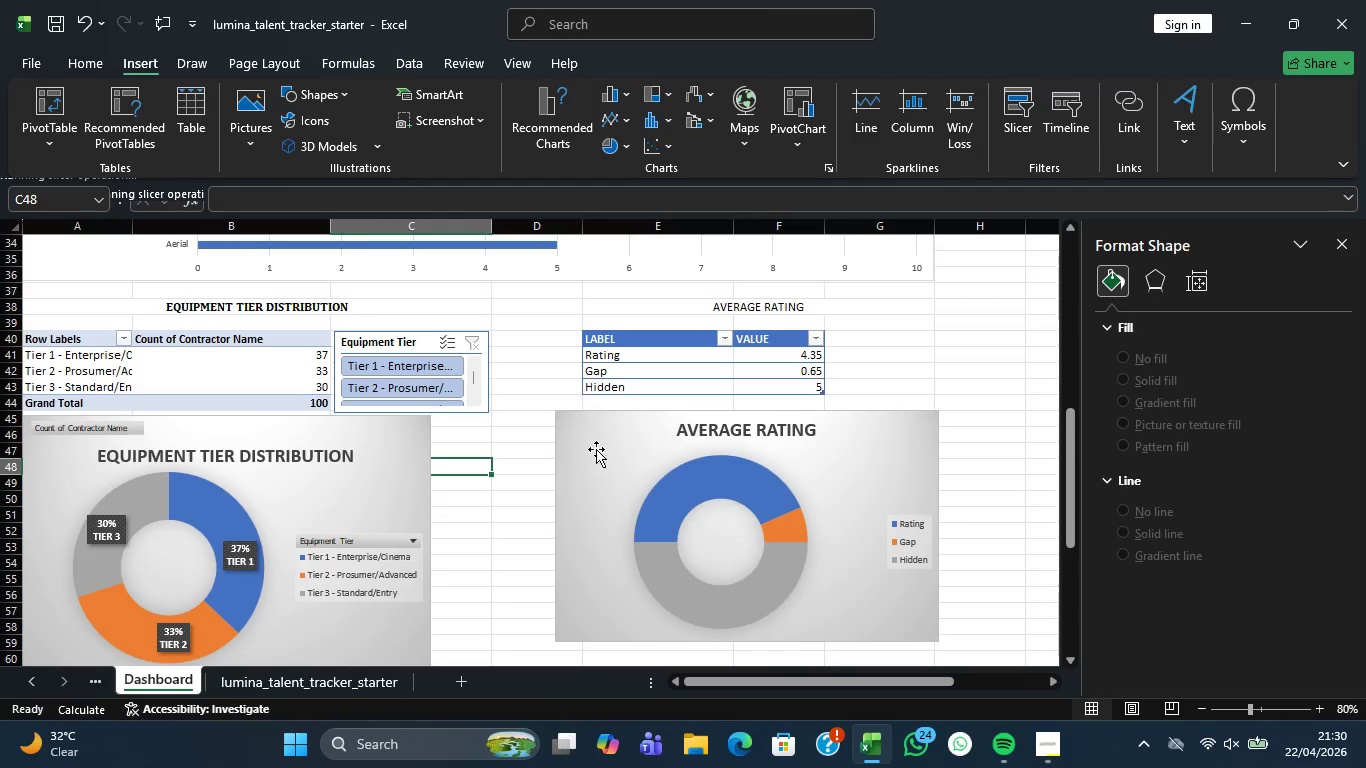 
left_click([596, 449])
 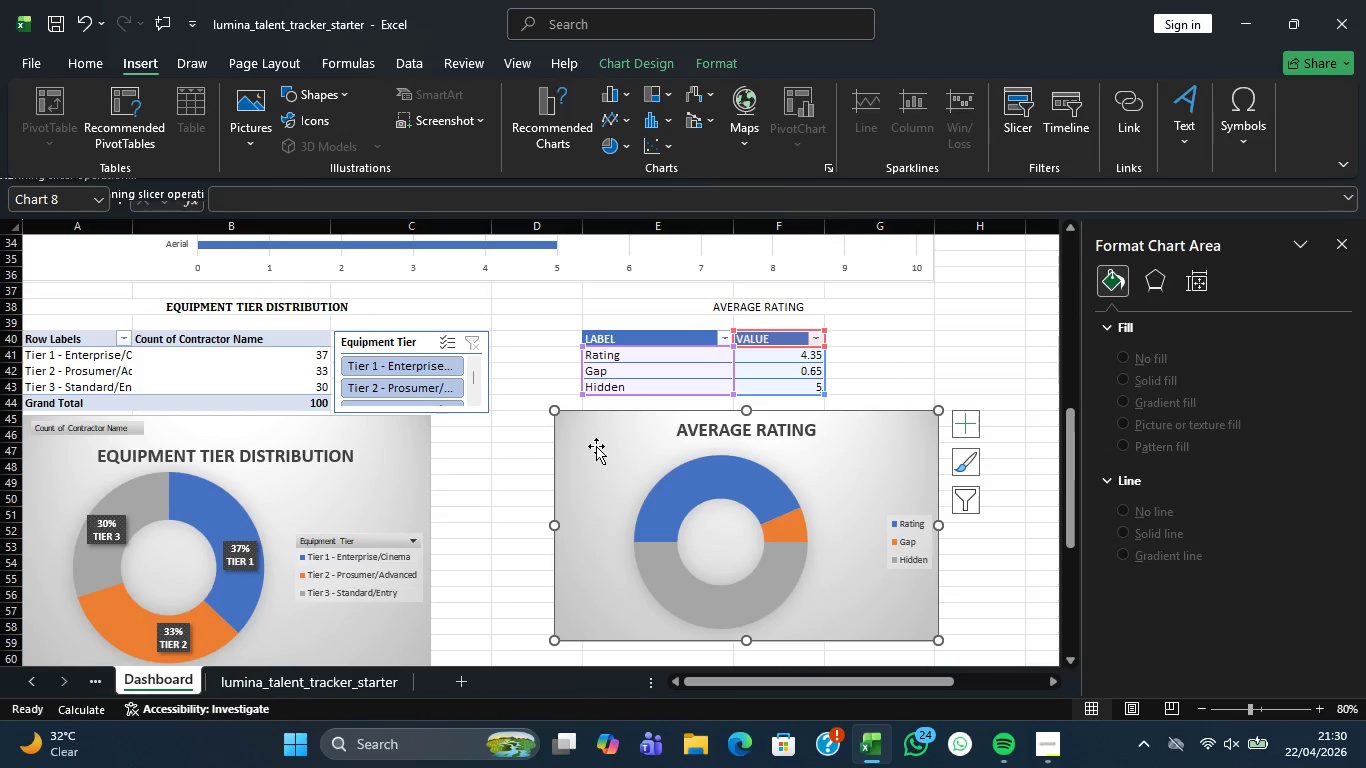 
right_click([596, 446])
 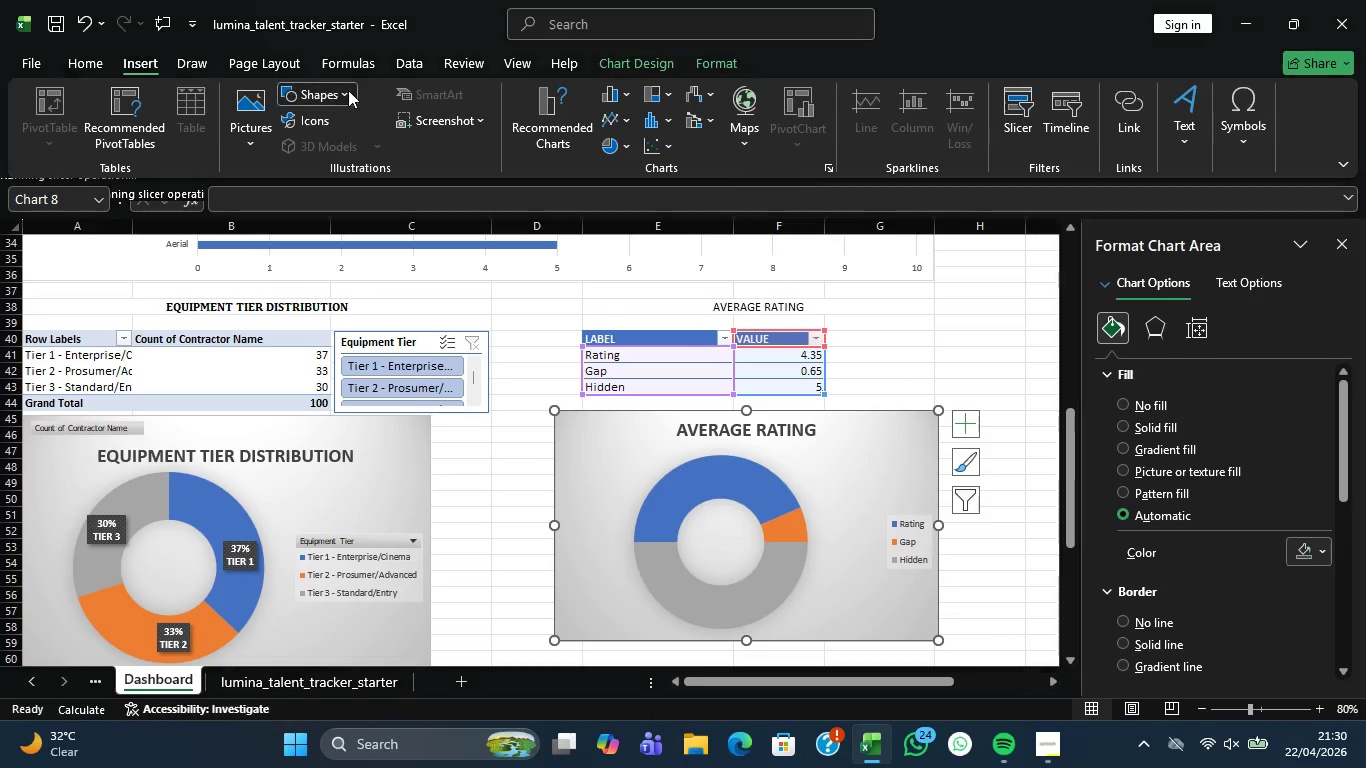 
double_click([346, 90])
 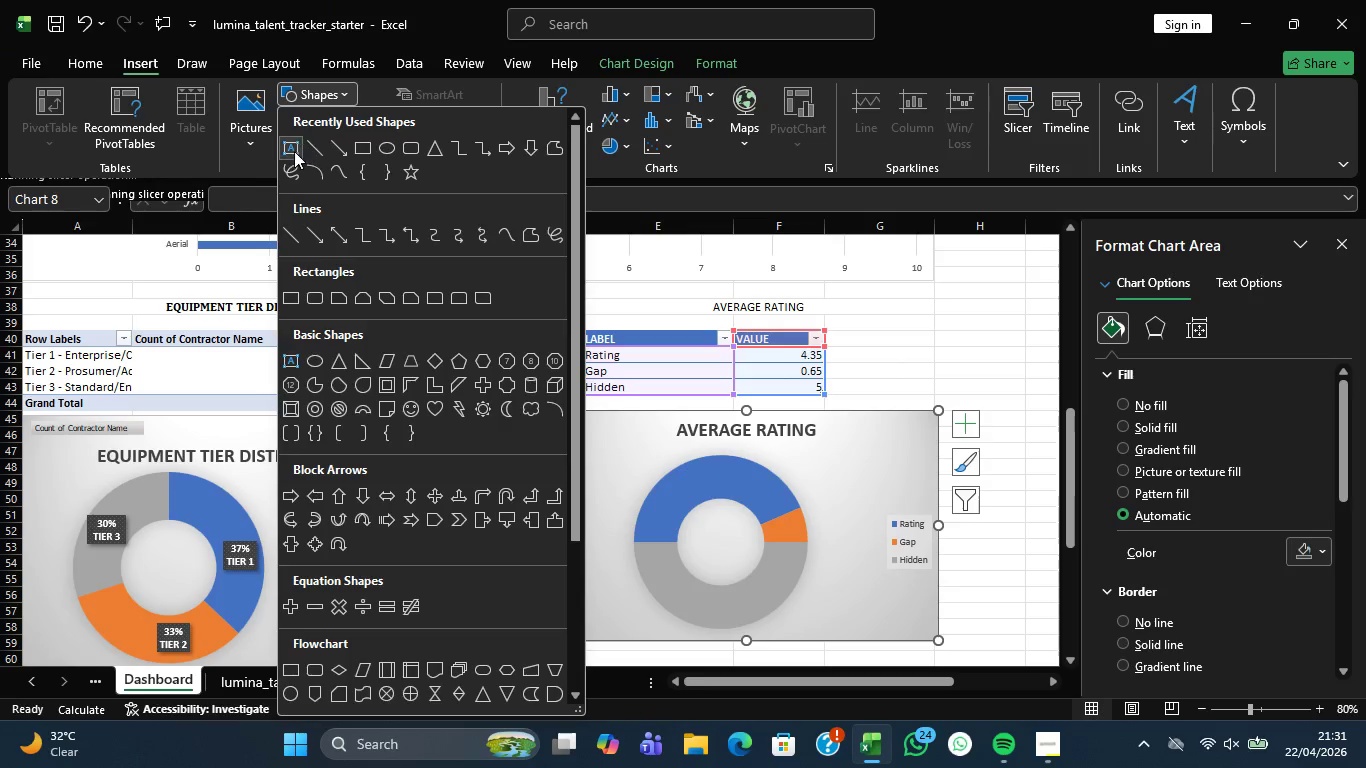 
left_click([291, 152])
 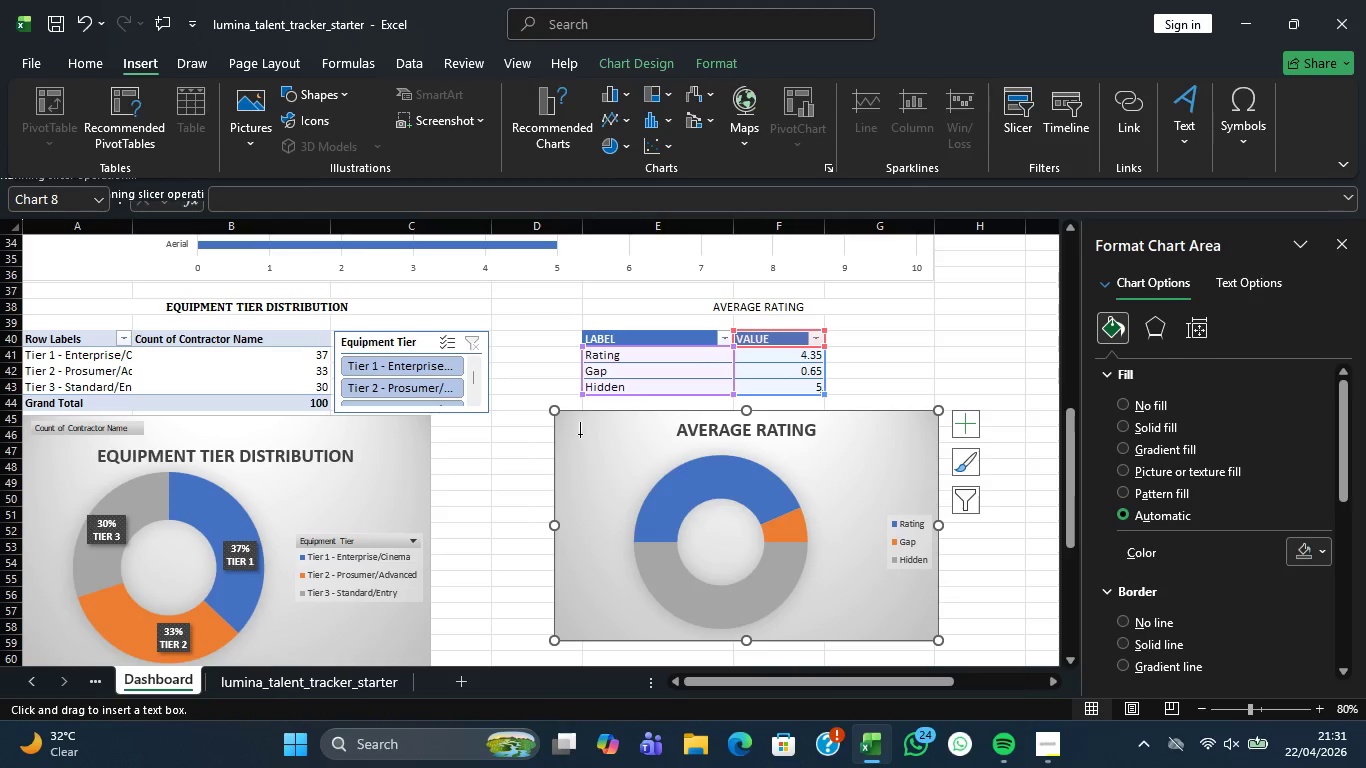 
left_click_drag(start_coordinate=[584, 441], to_coordinate=[645, 464])
 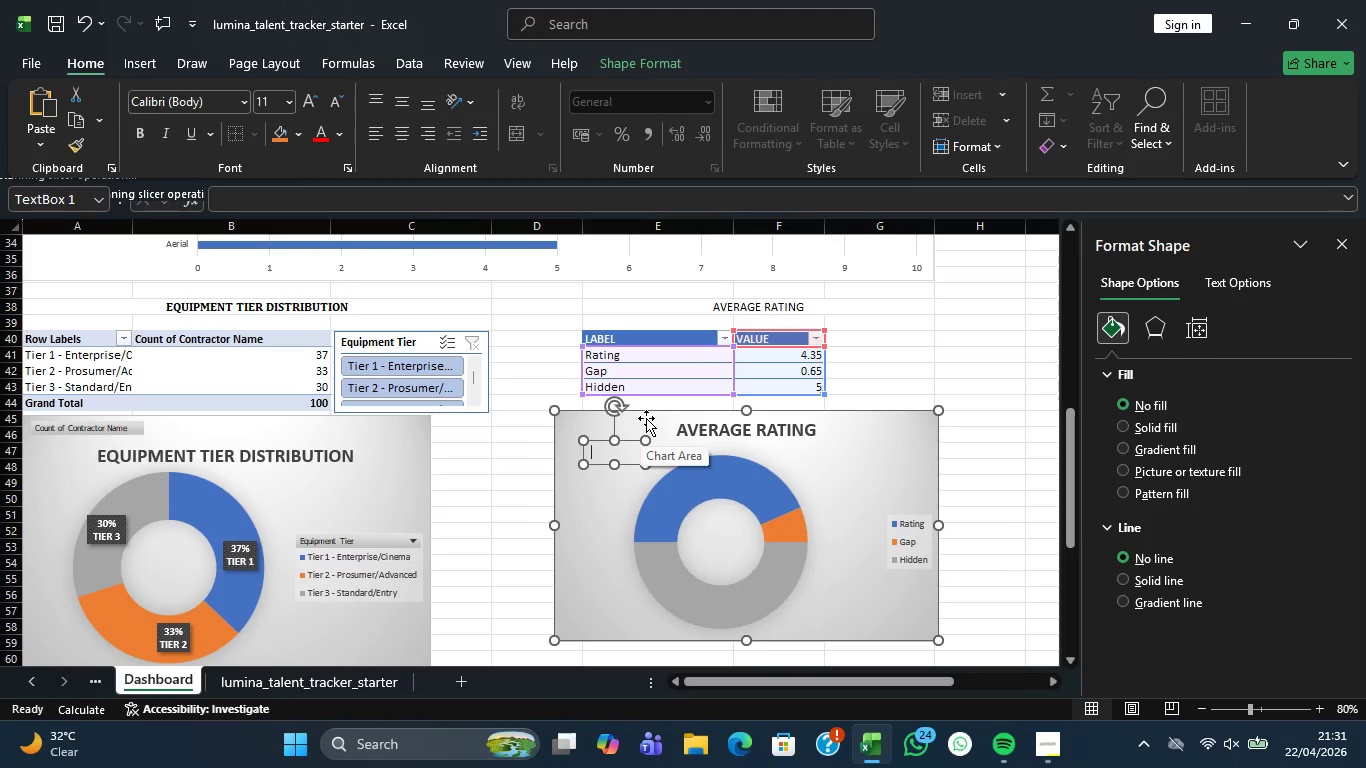 
mouse_move([862, 427])
 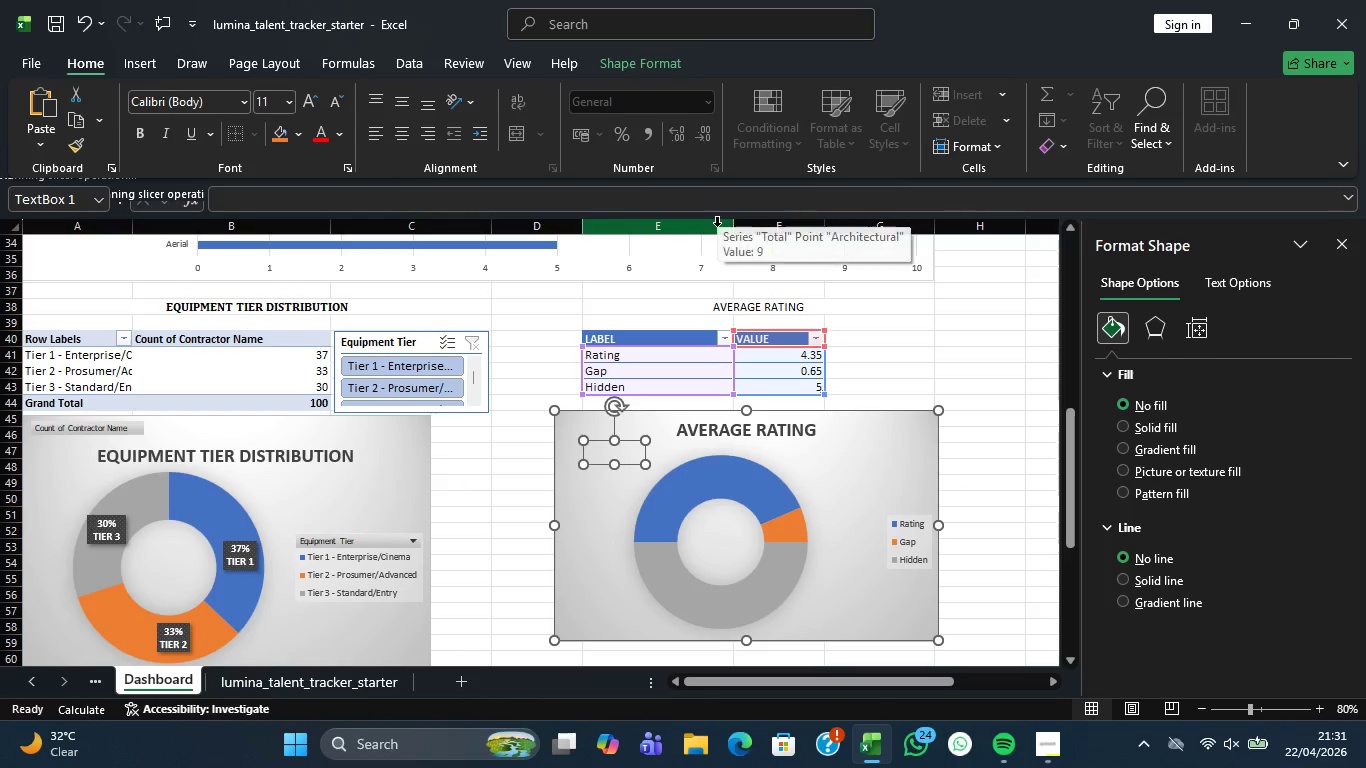 
key(Equal)
 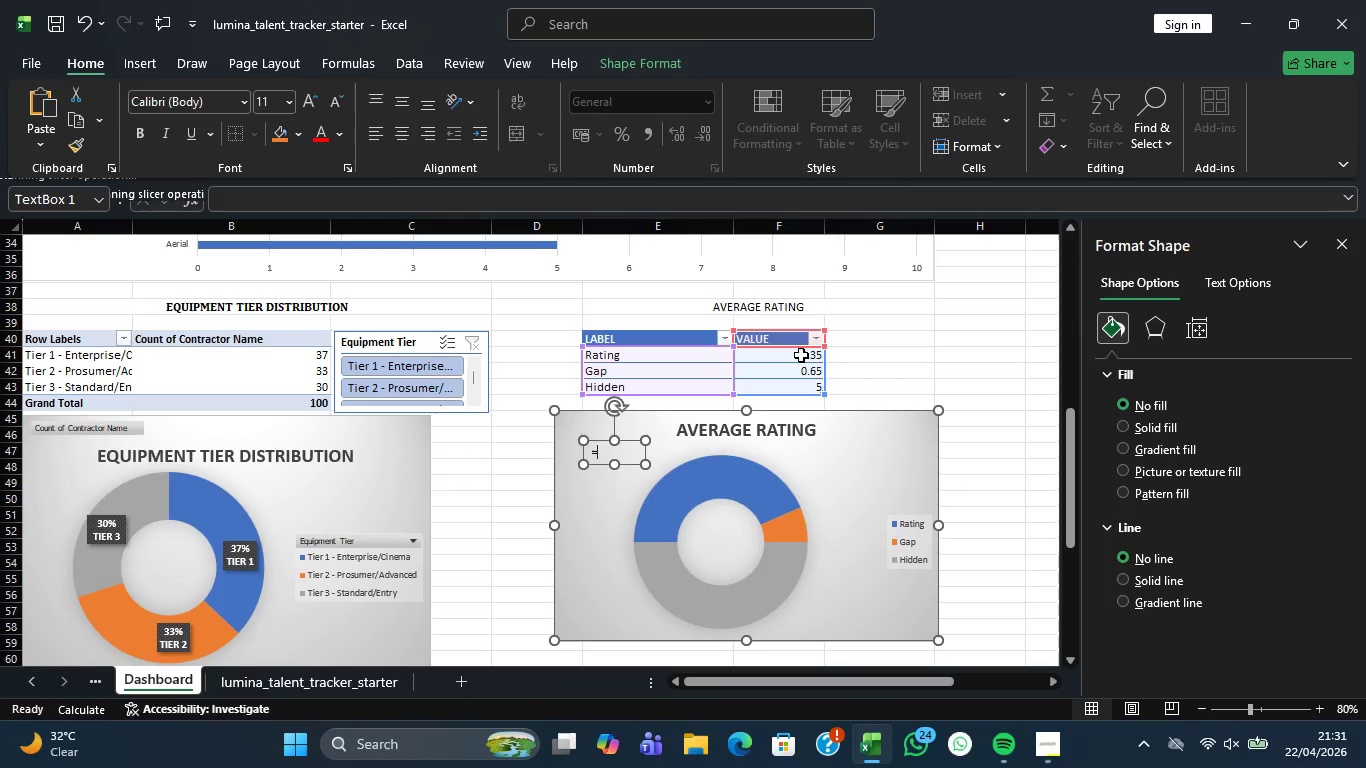 
left_click([798, 355])
 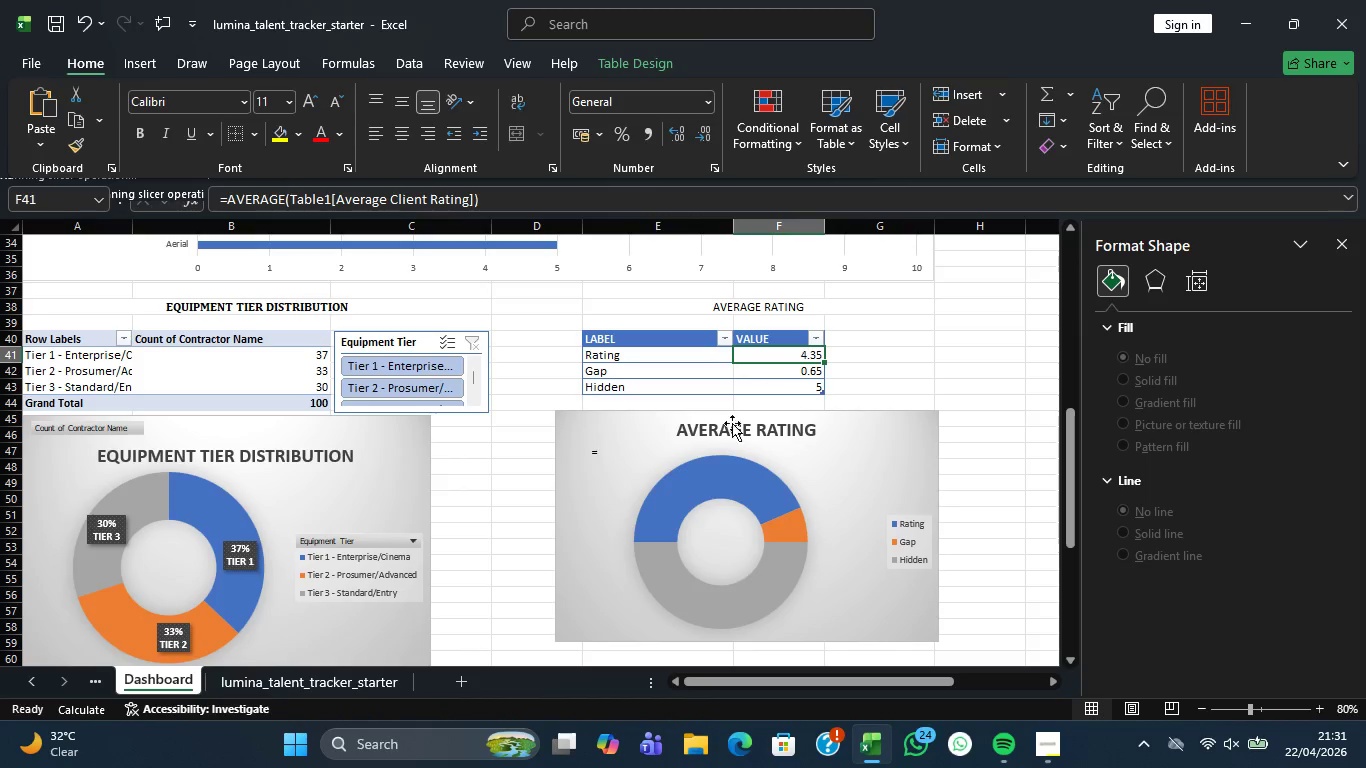 
left_click([600, 458])
 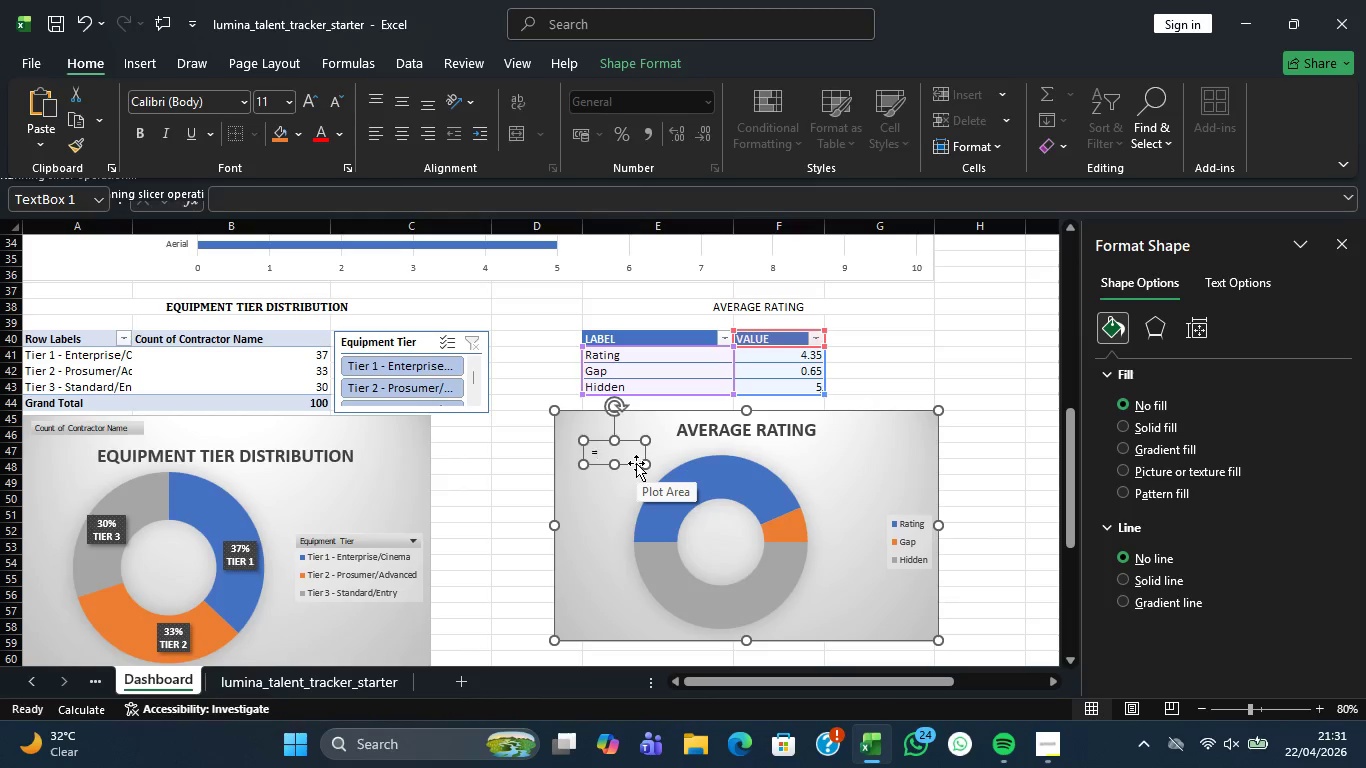 
wait(7.12)
 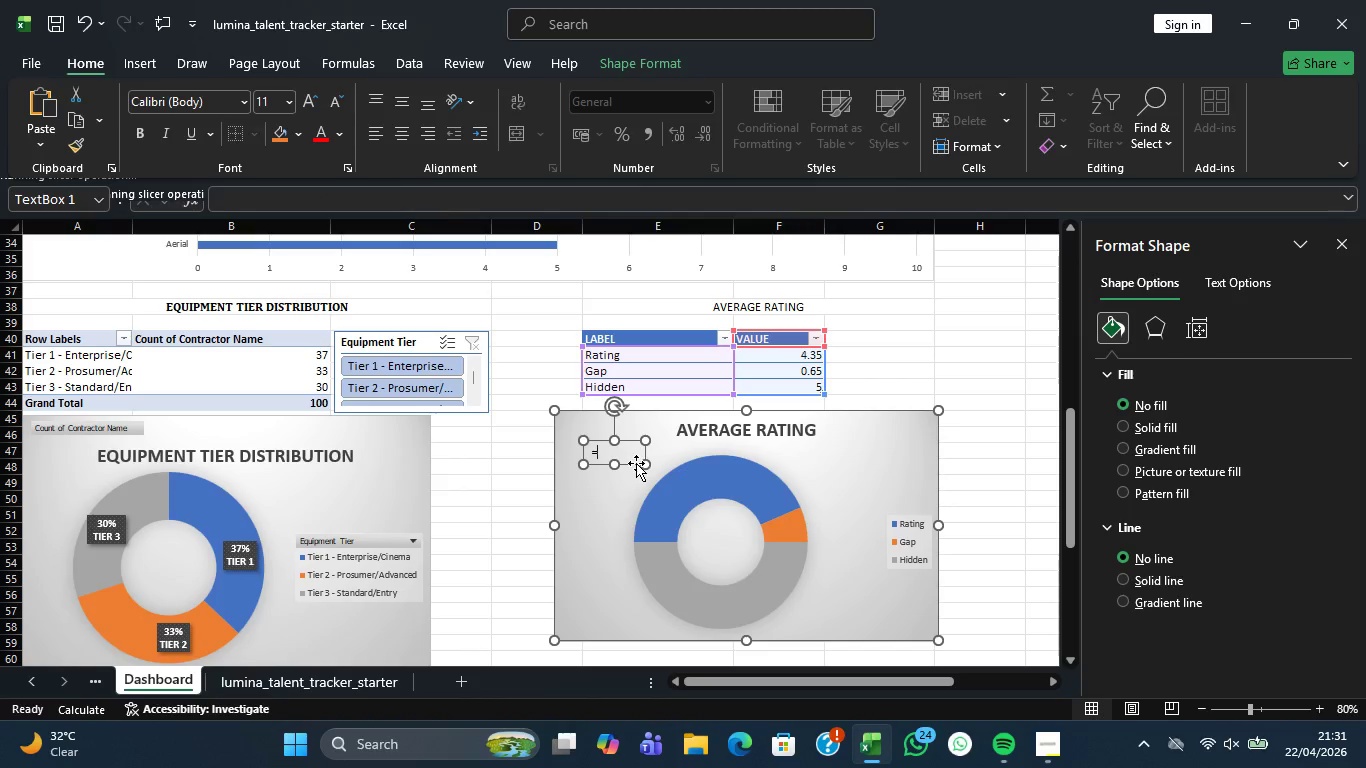 
key(F)
 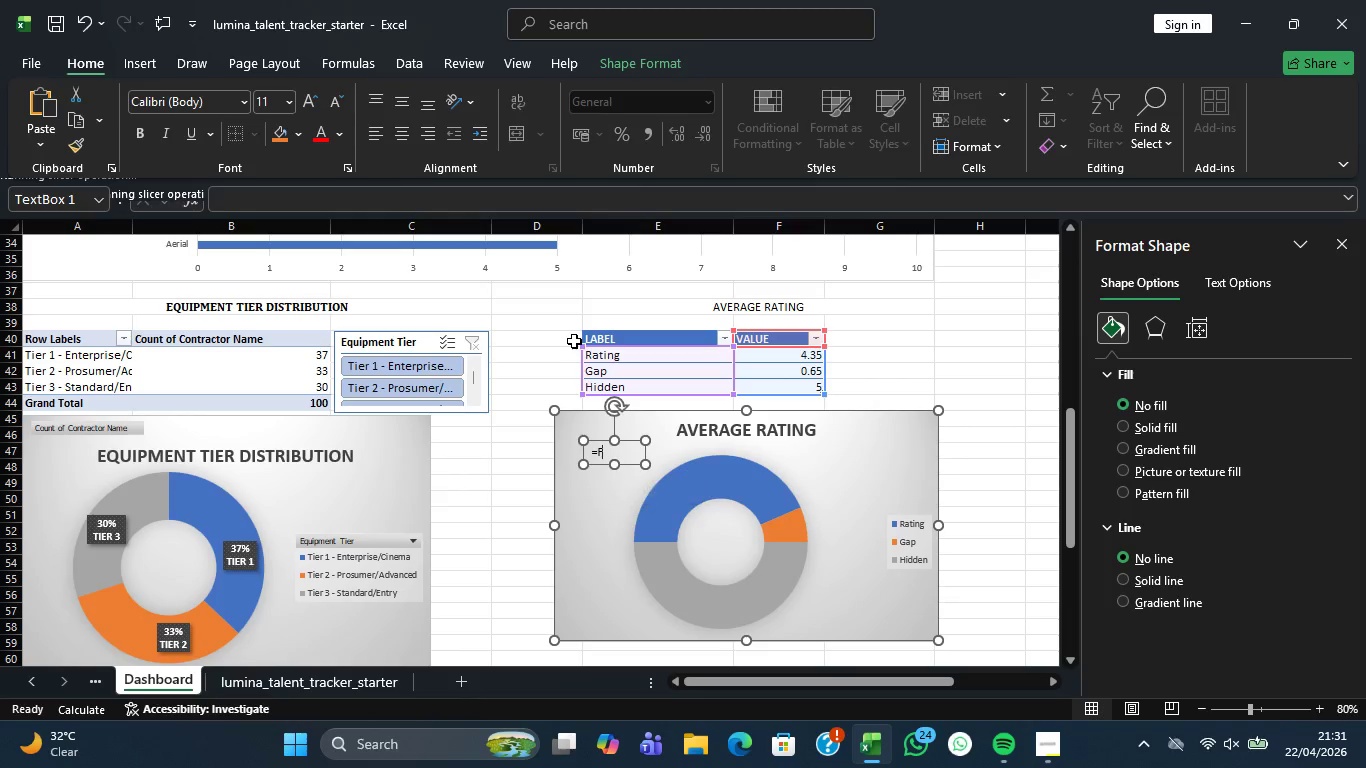 
wait(11.8)
 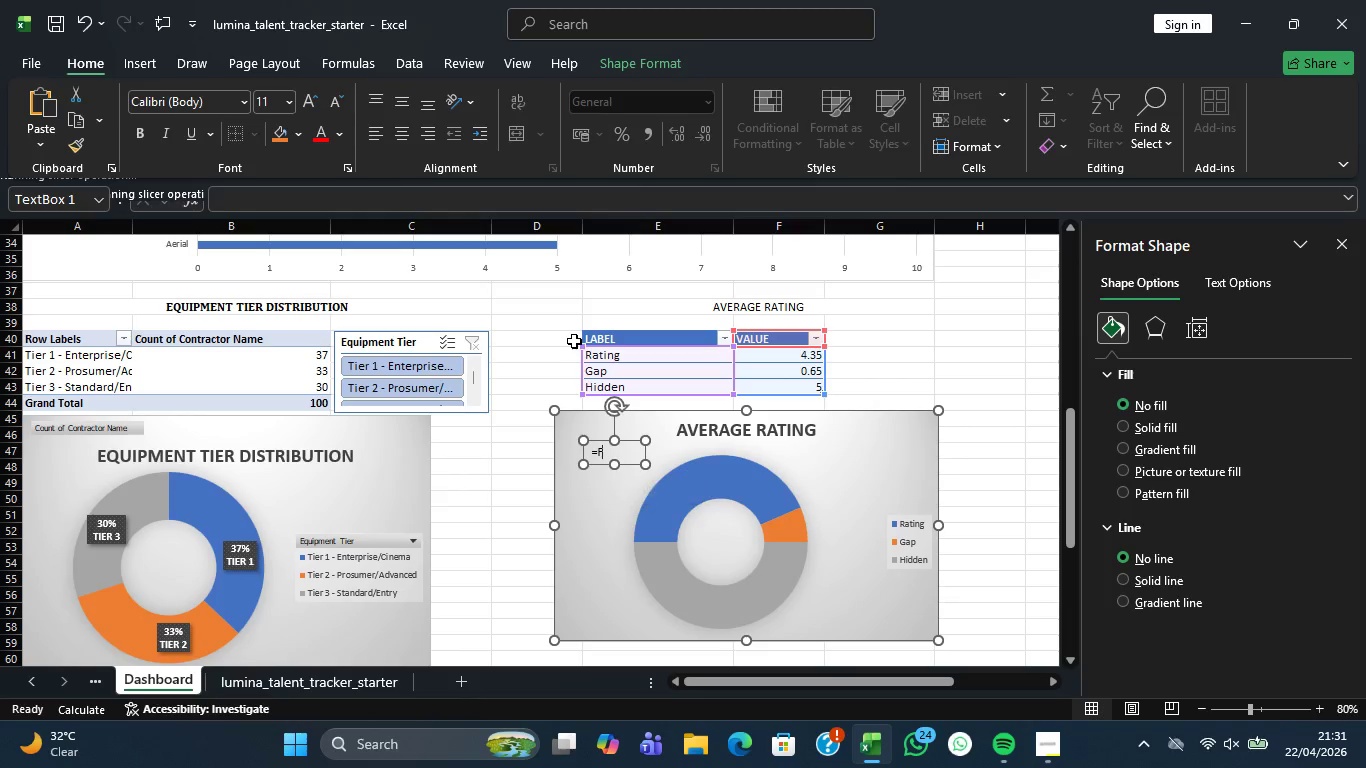 
type(41)
 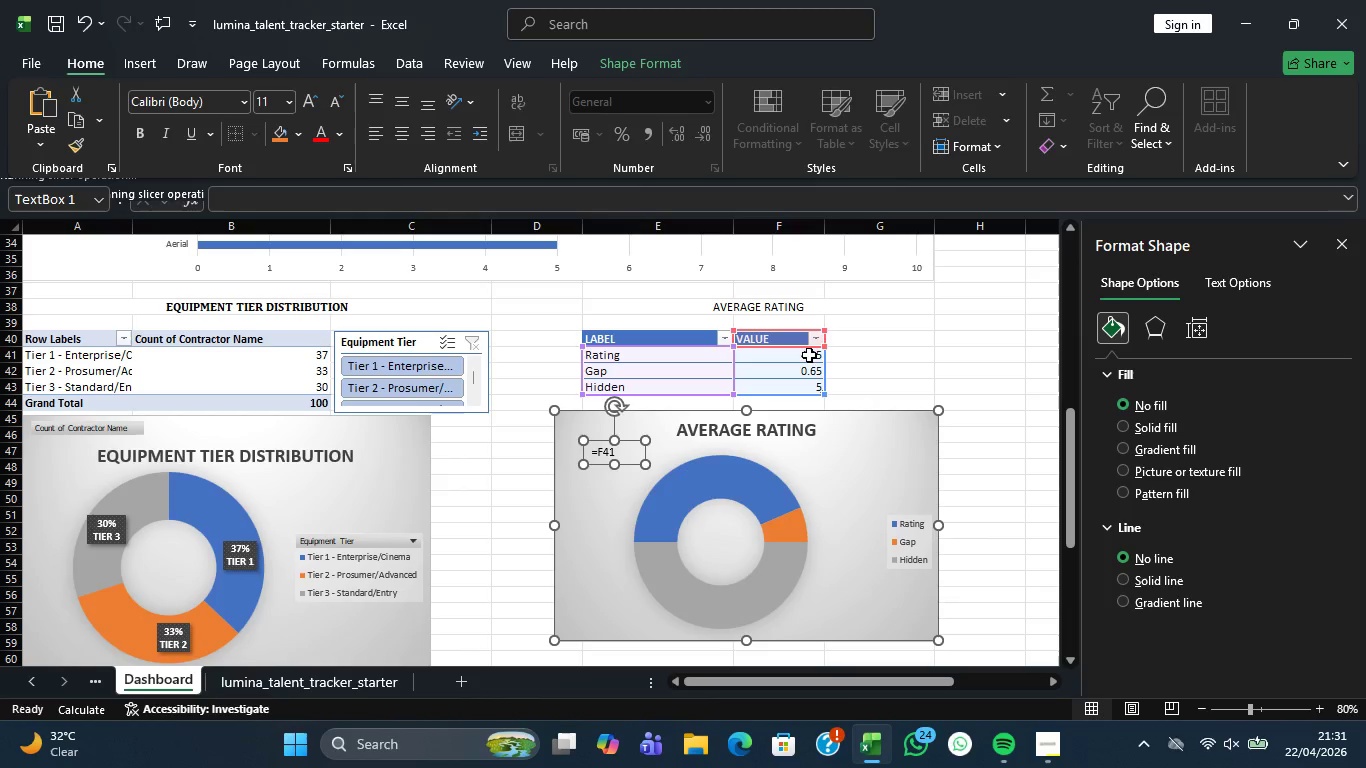 
key(Enter)
 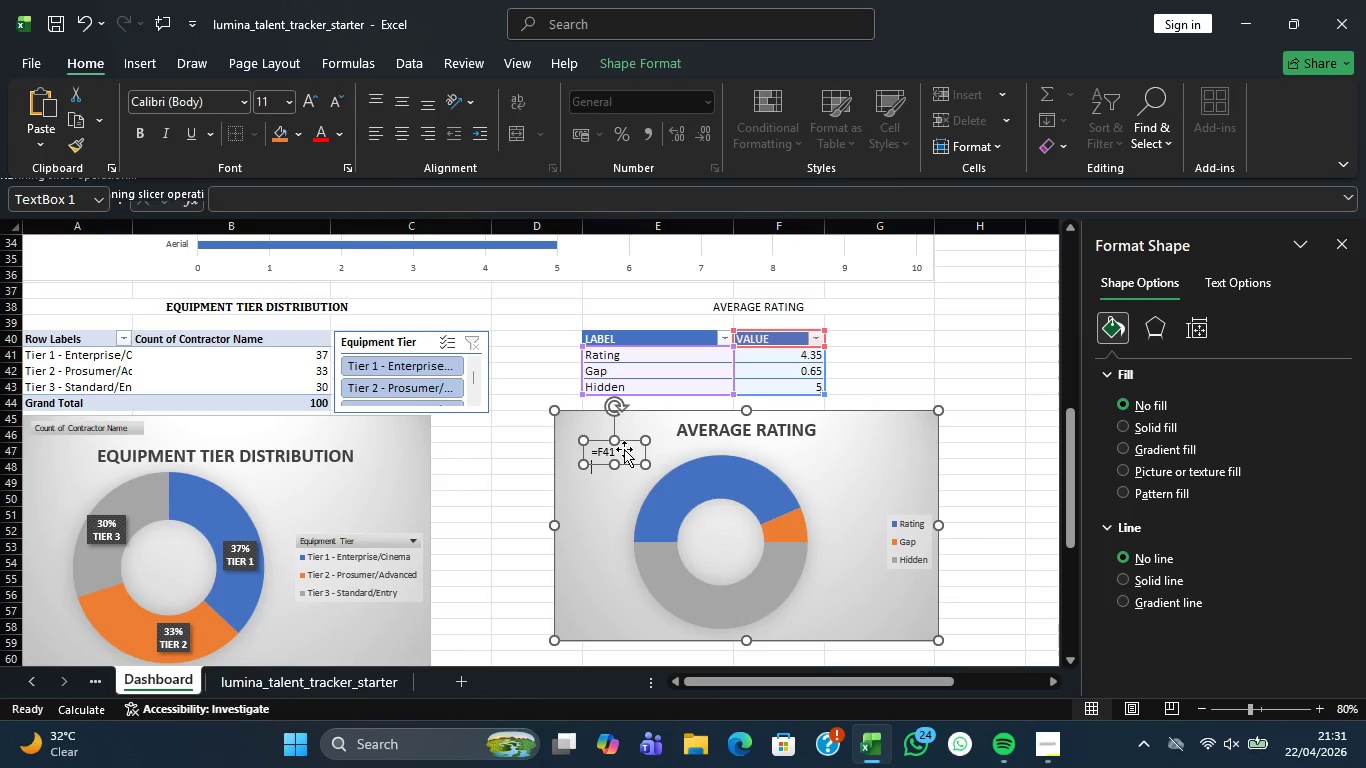 
left_click([624, 453])
 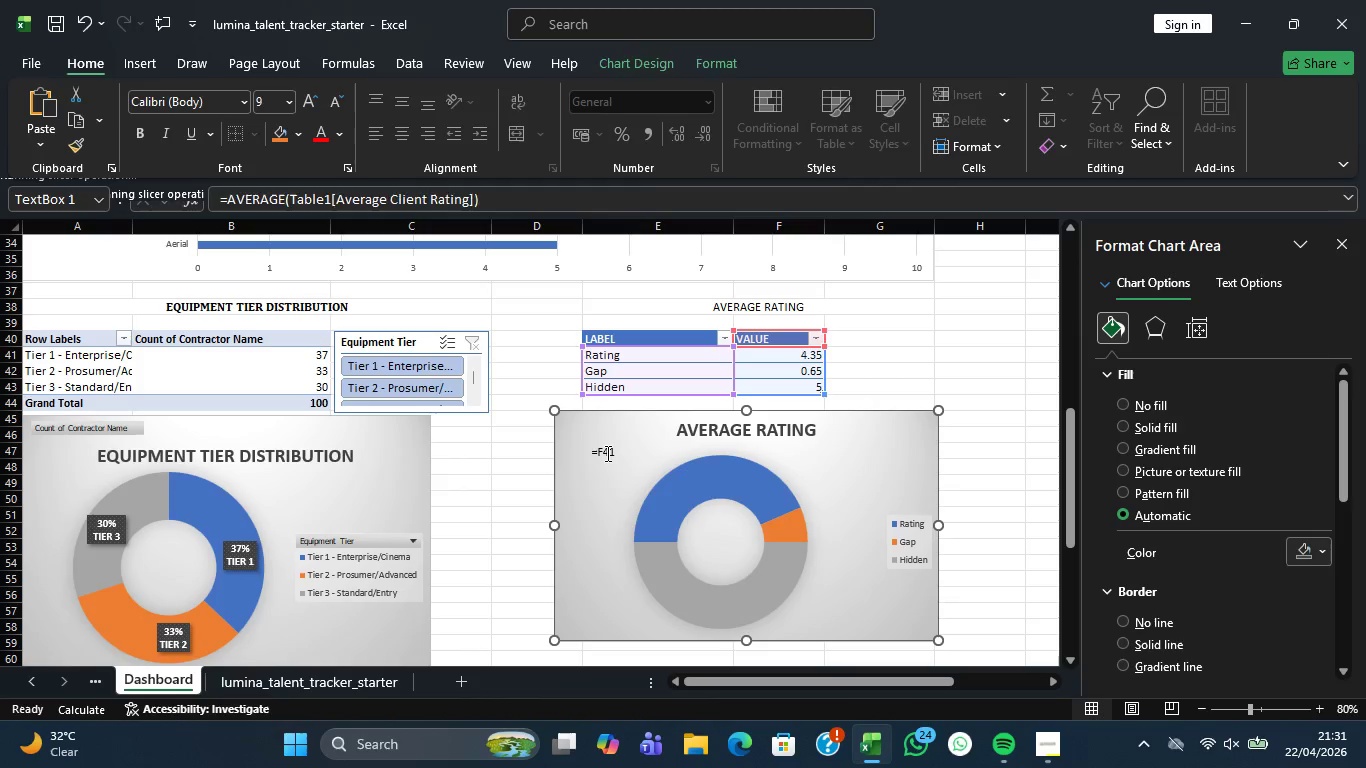 
double_click([606, 453])
 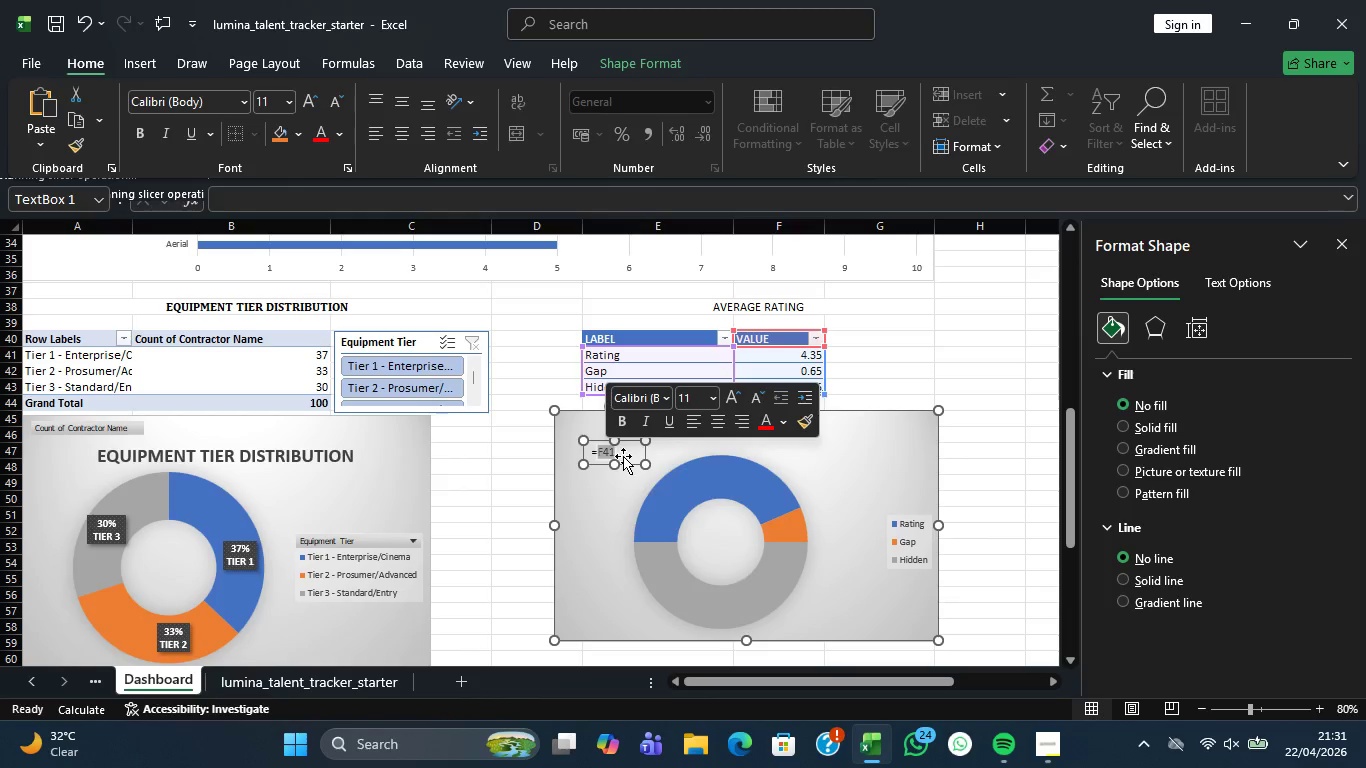 
right_click([623, 456])
 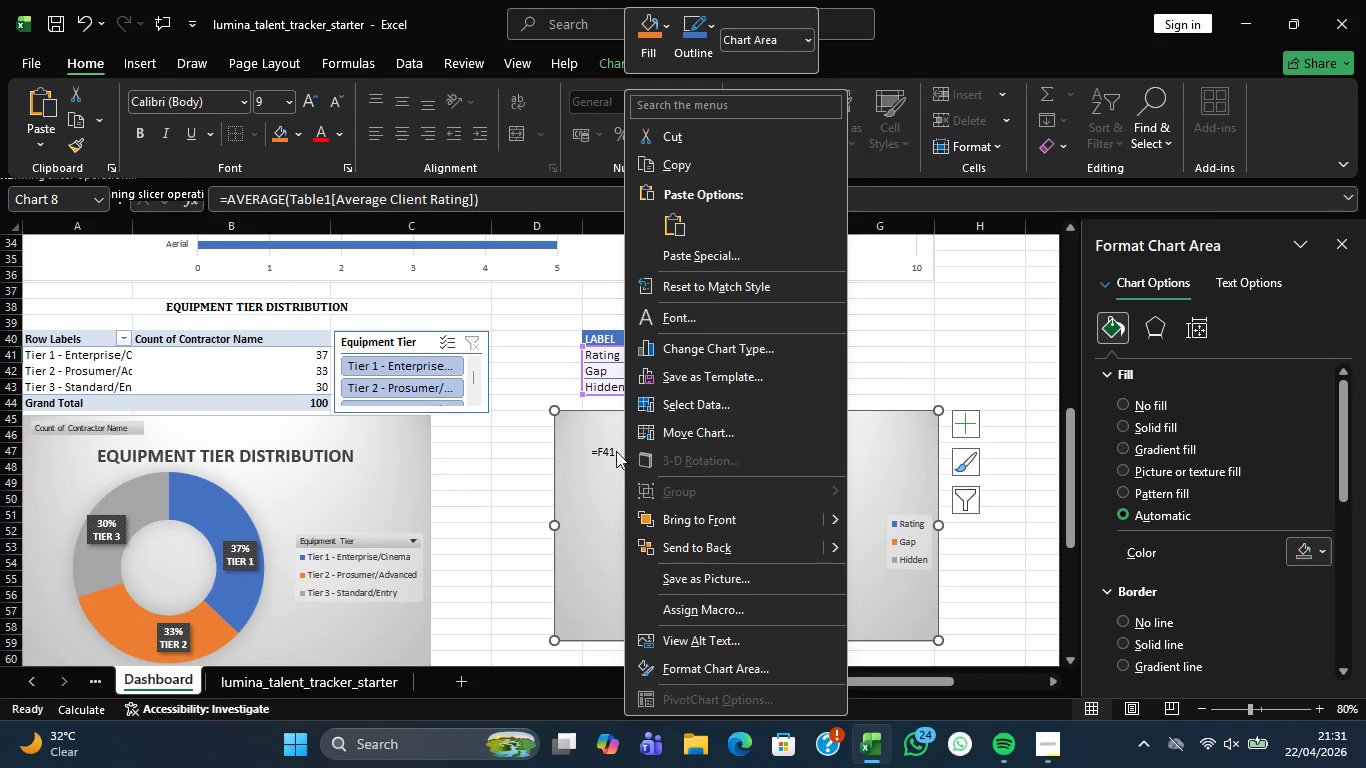 
left_click([612, 451])
 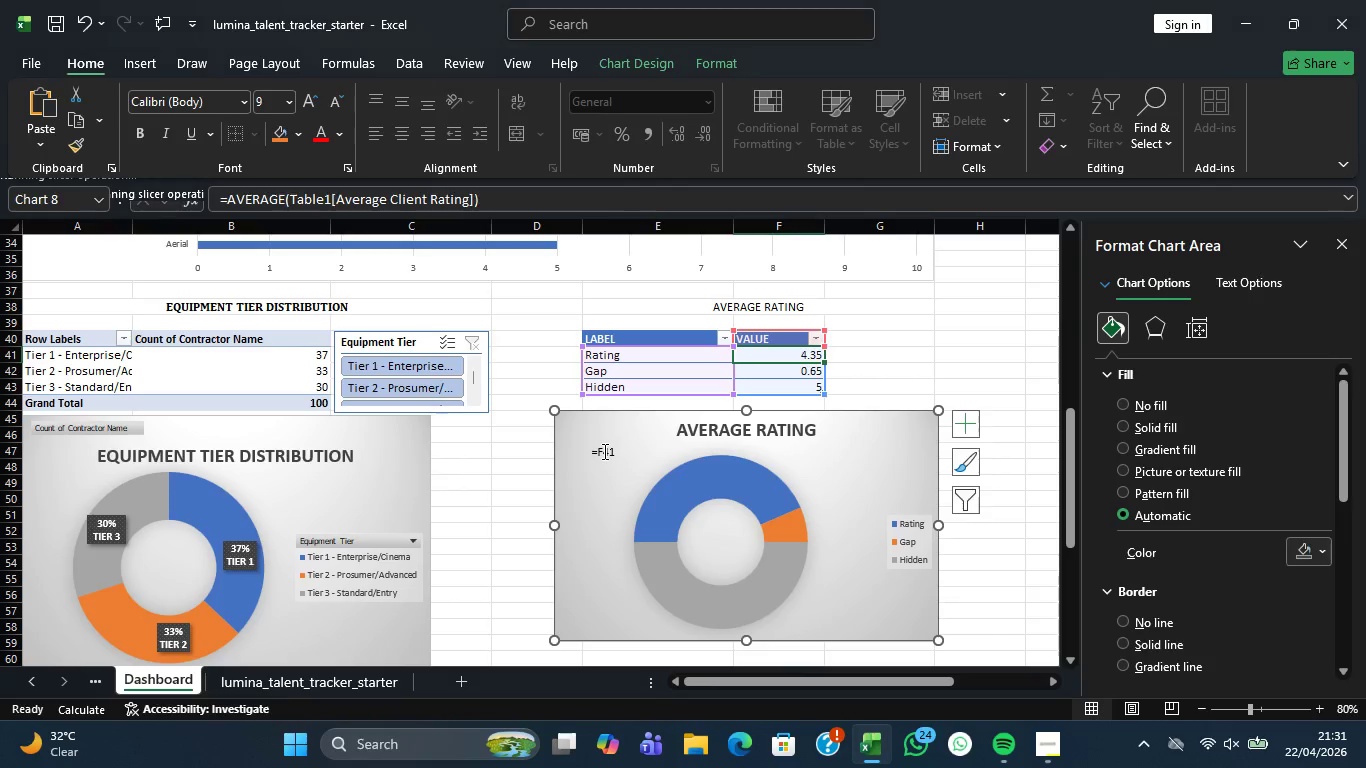 
double_click([603, 451])
 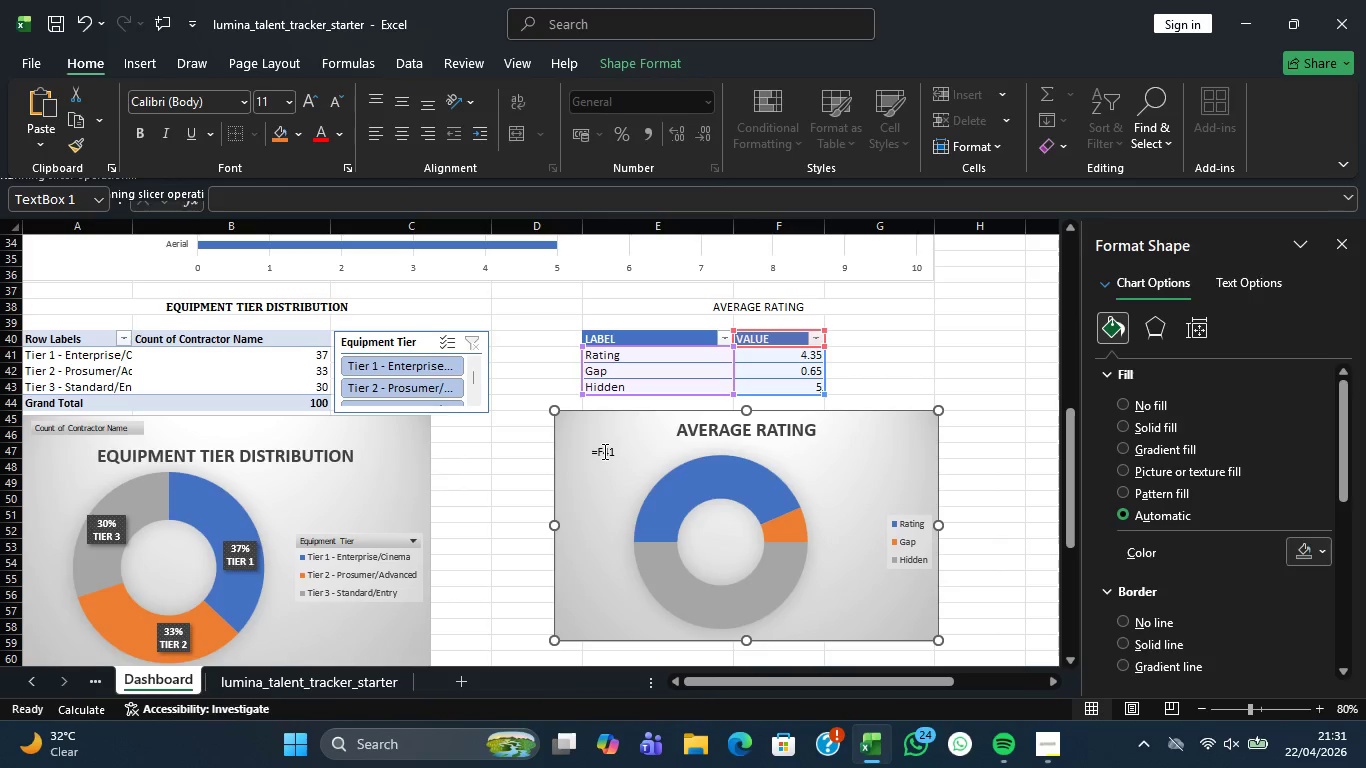 
triple_click([603, 451])
 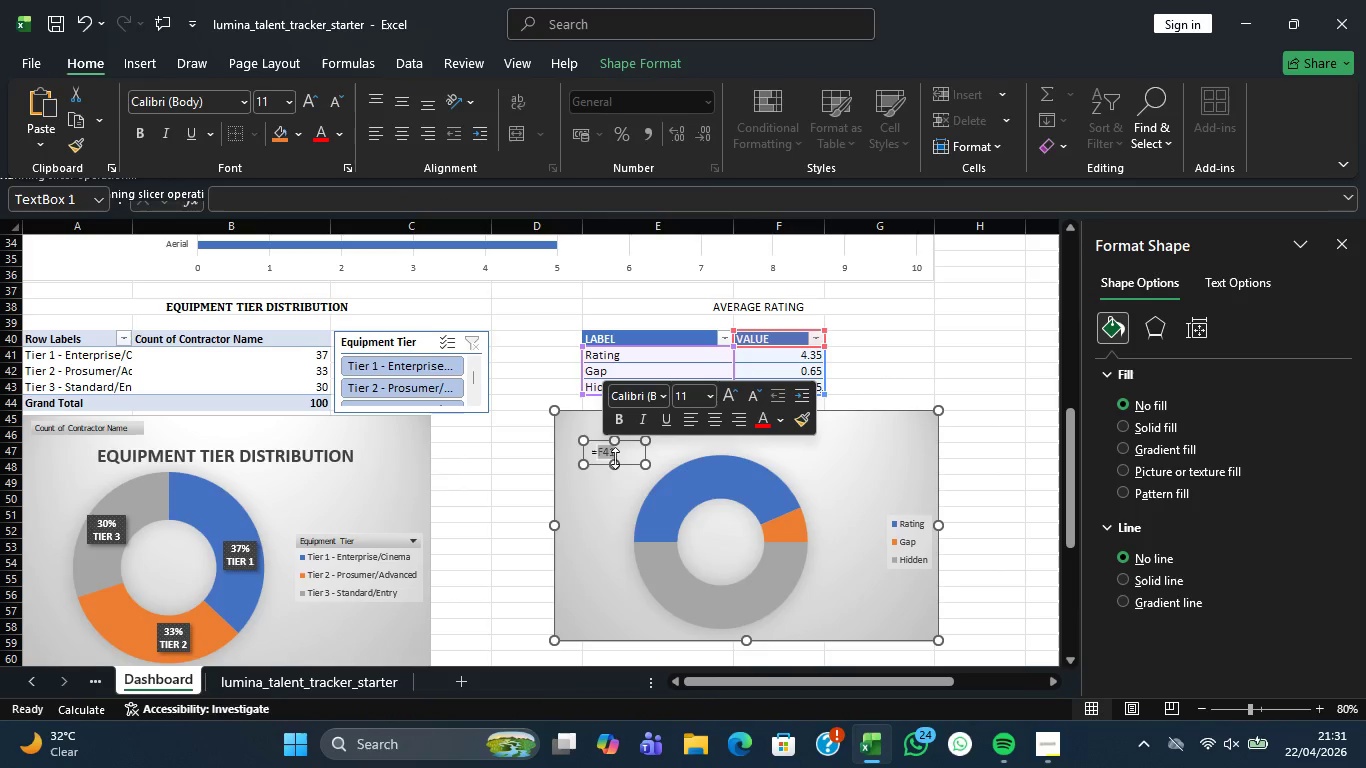 
right_click([615, 462])
 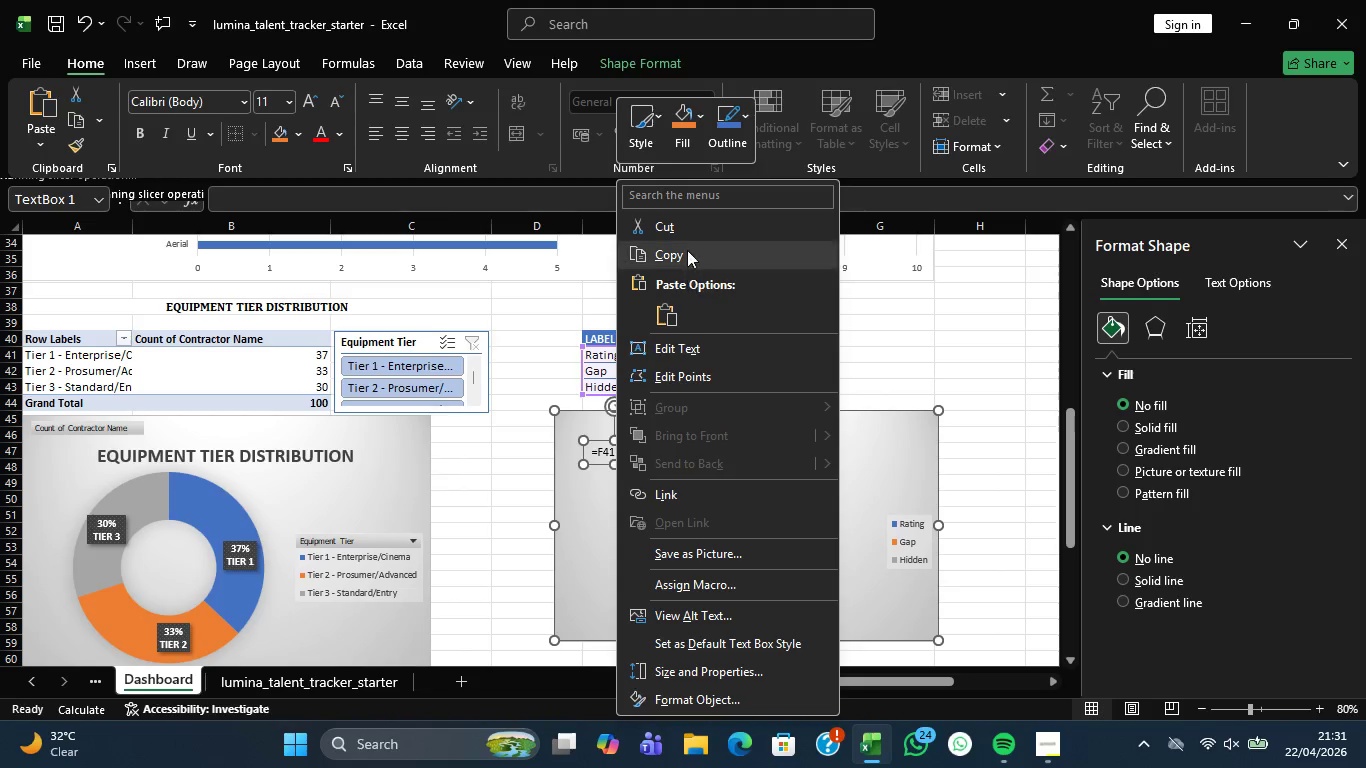 
left_click([687, 230])
 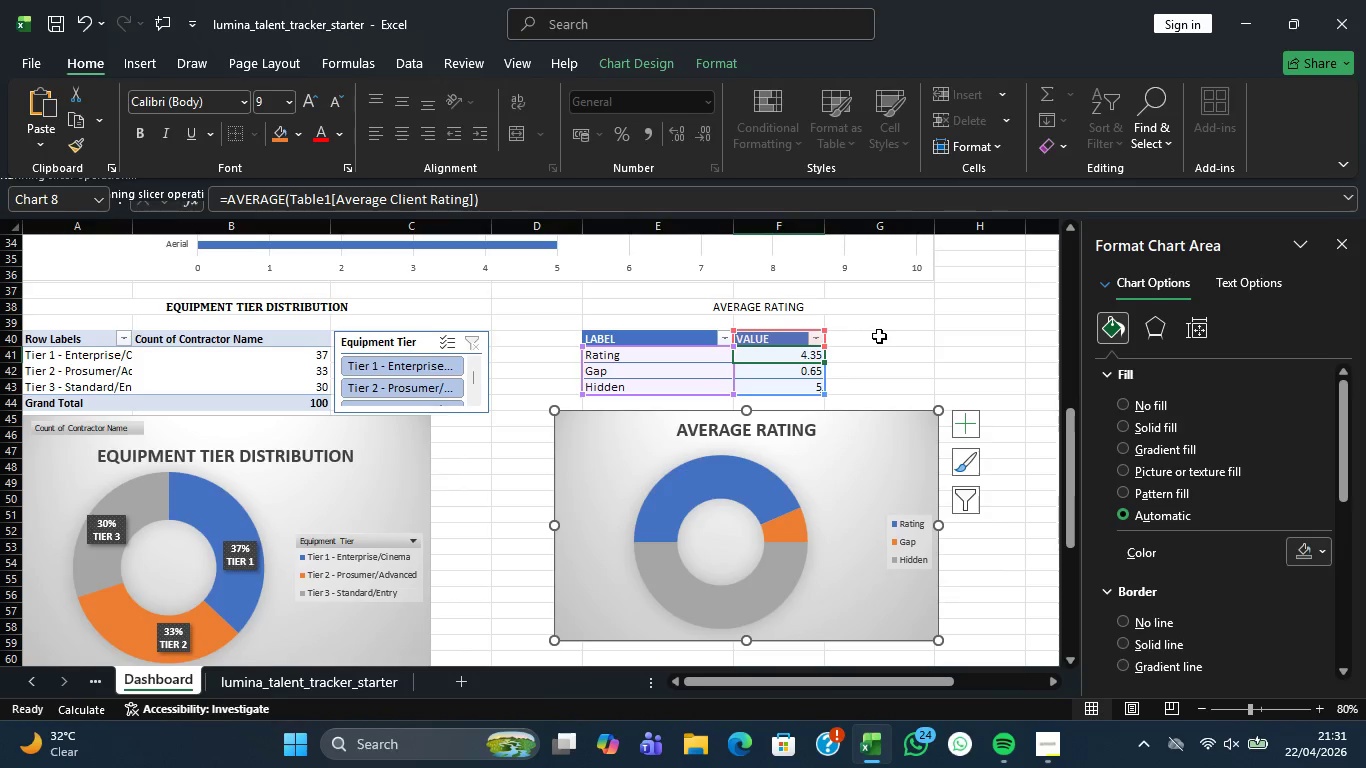 
left_click([886, 354])
 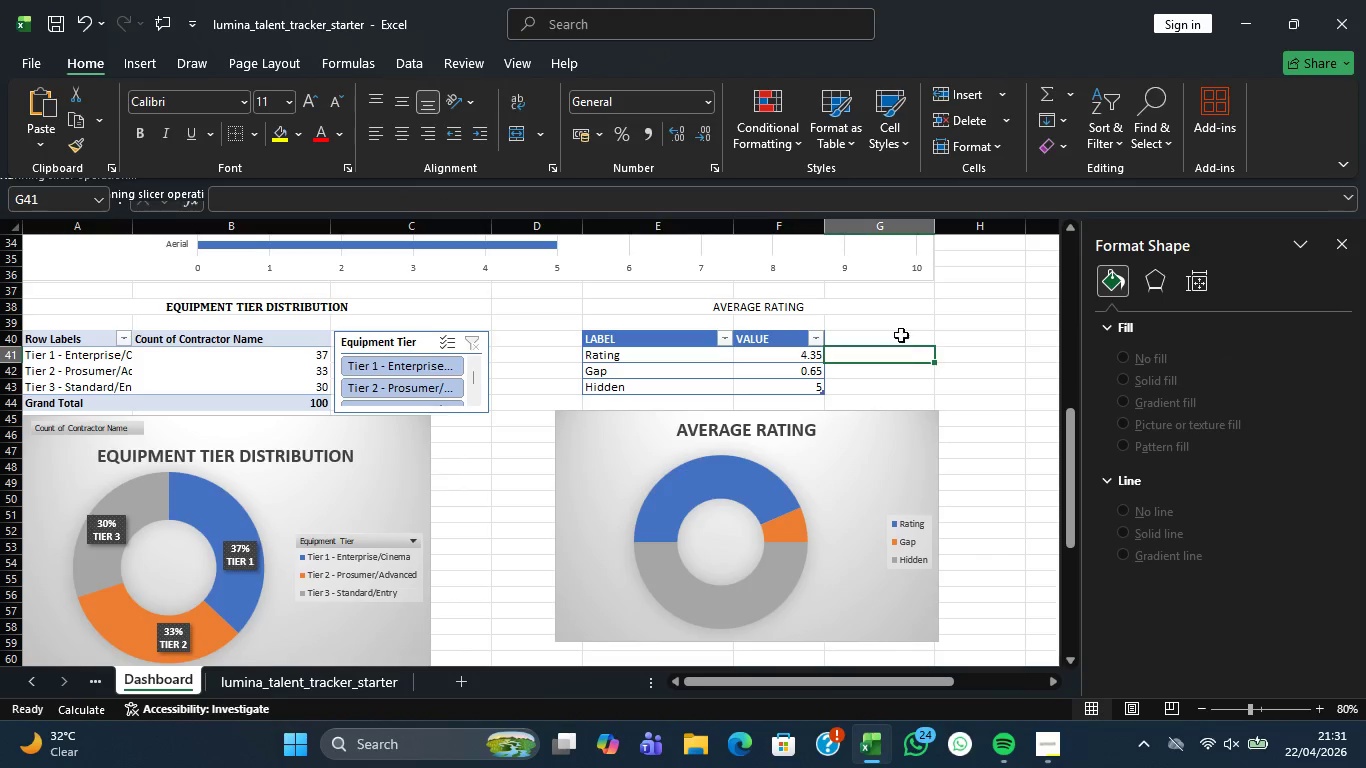 
right_click([907, 328])
 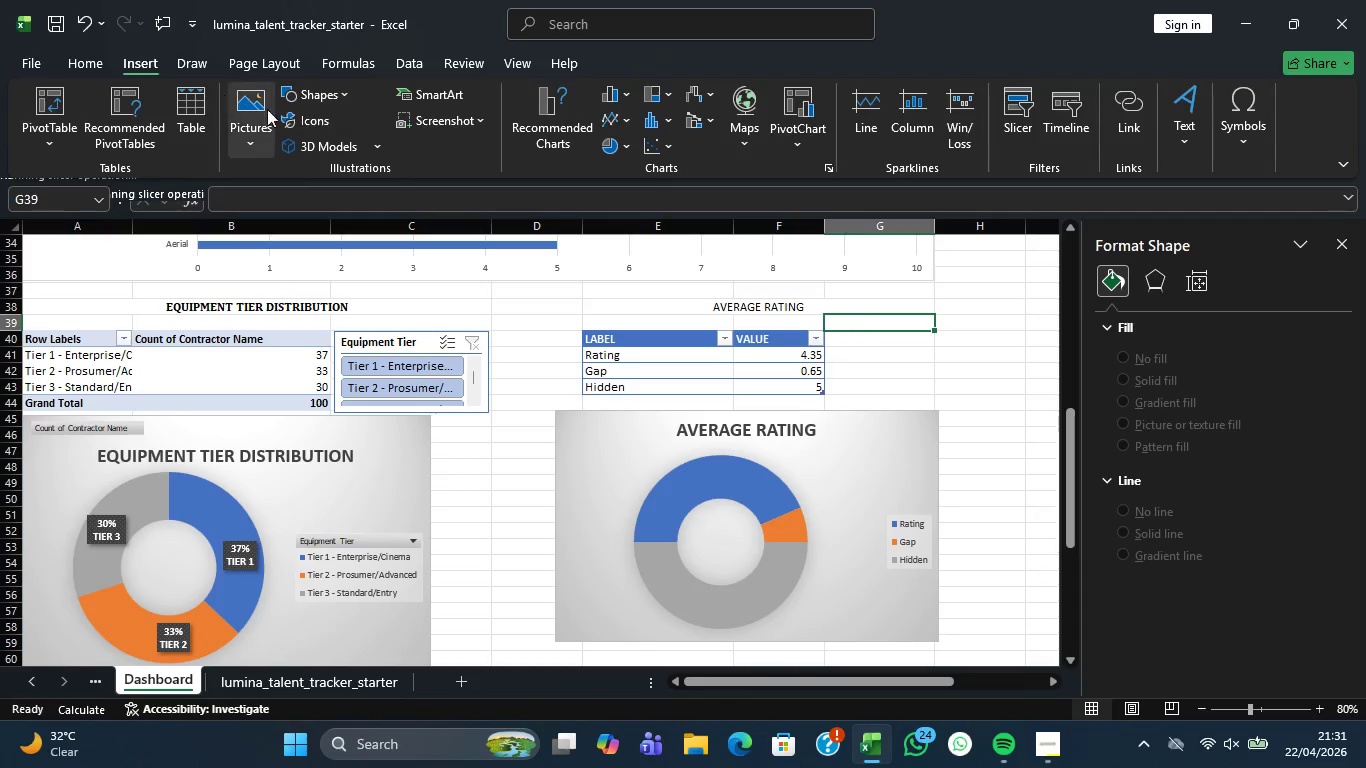 
left_click([328, 100])
 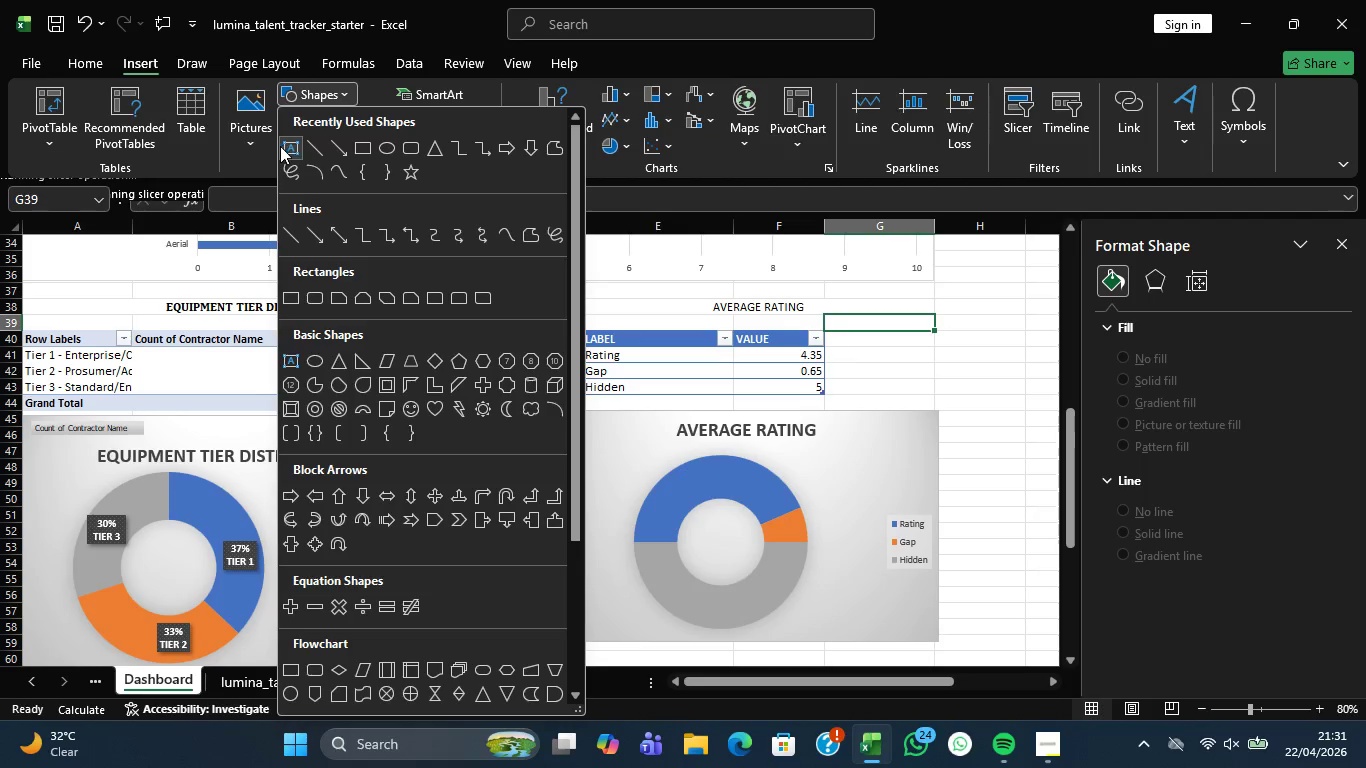 
left_click([281, 147])
 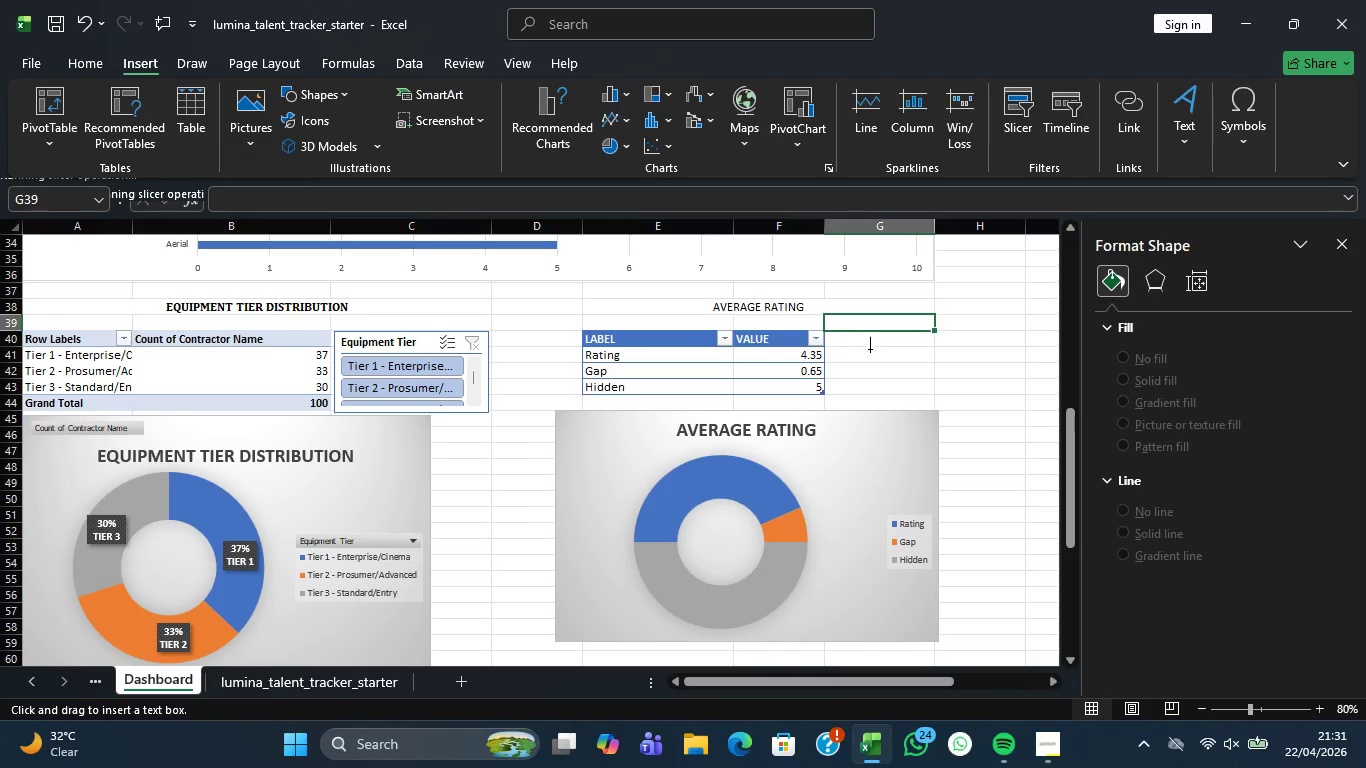 
left_click_drag(start_coordinate=[871, 338], to_coordinate=[966, 359])
 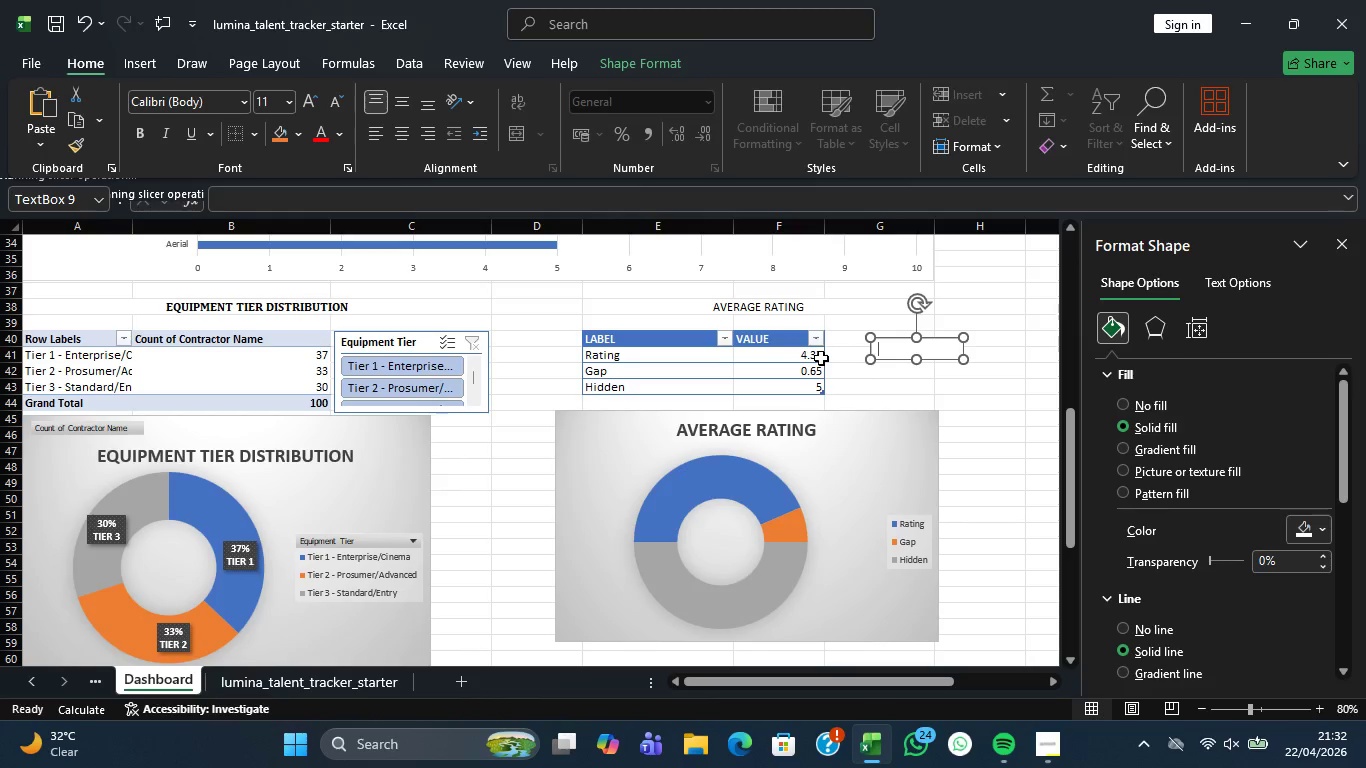 
left_click([810, 356])
 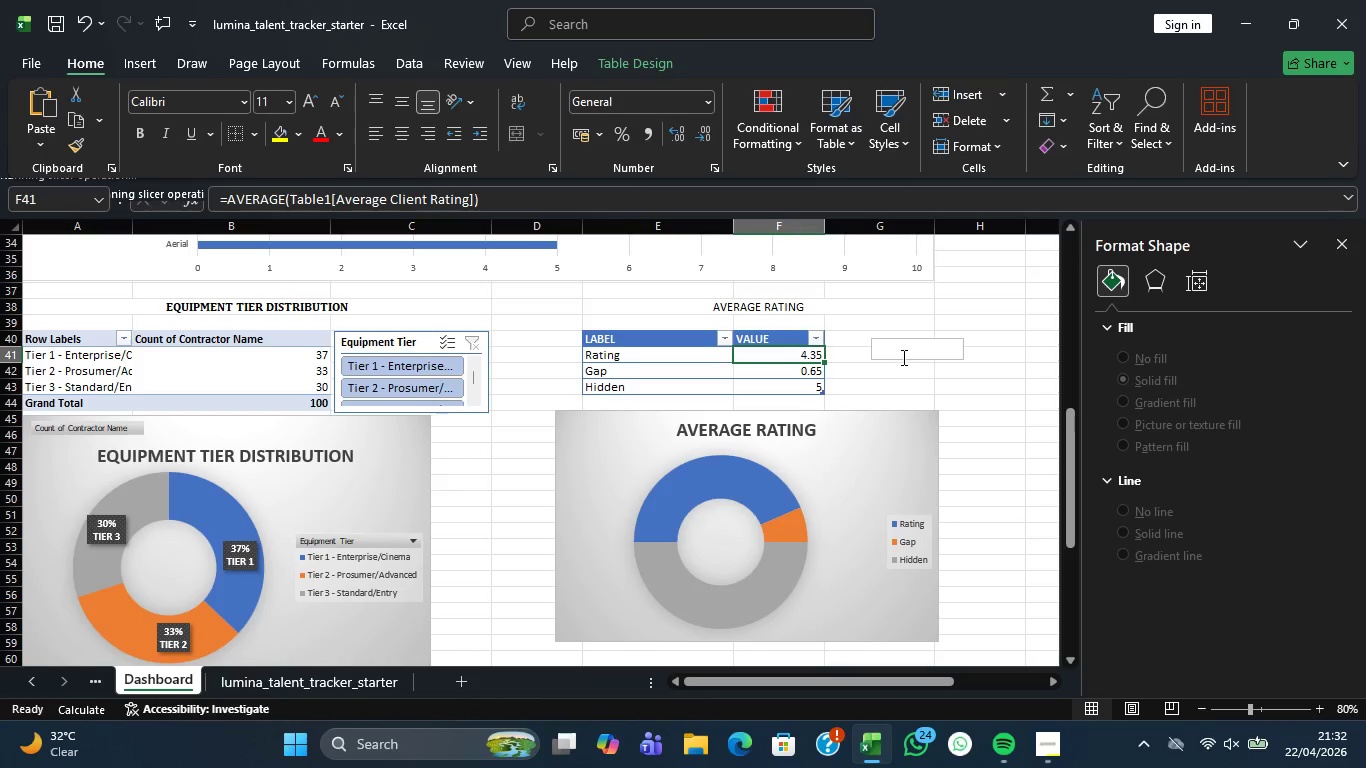 
left_click([902, 354])
 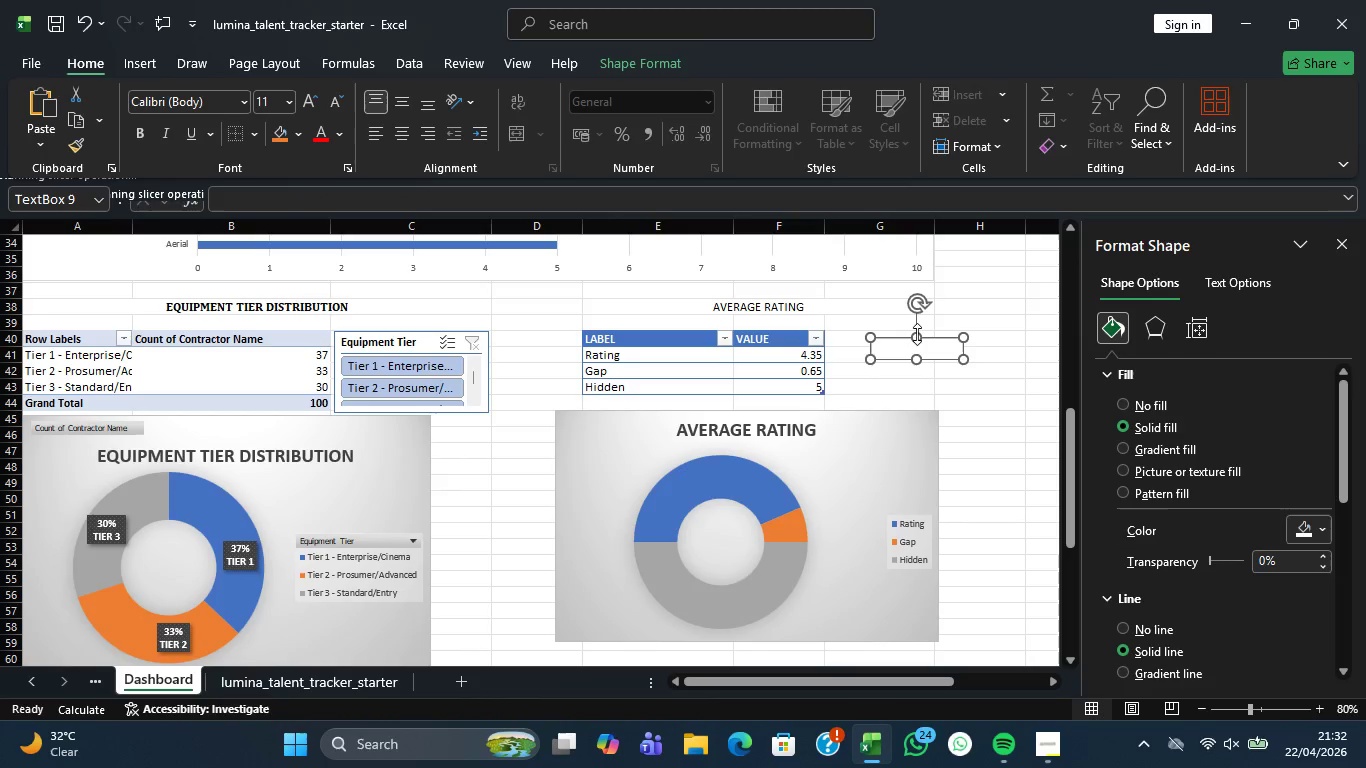 
key(Equal)
 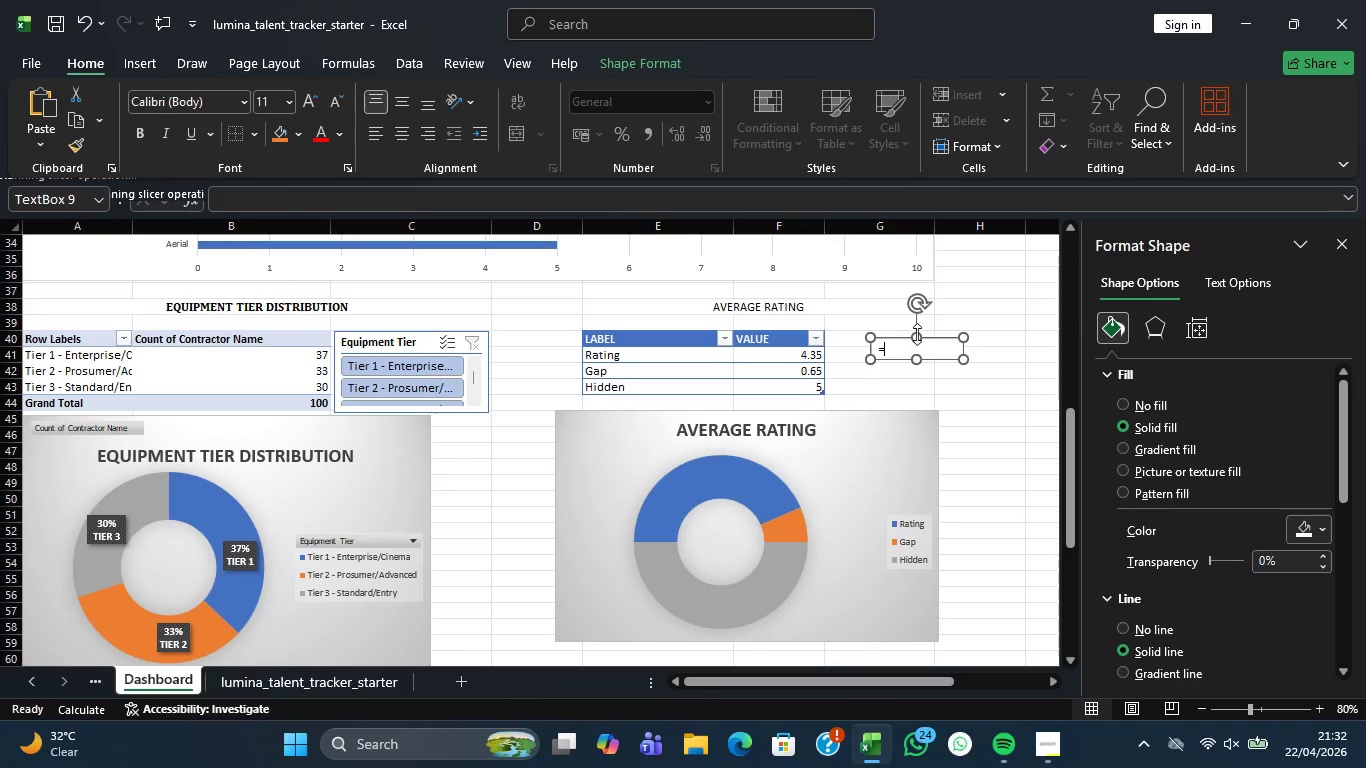 
key(CapsLock)
 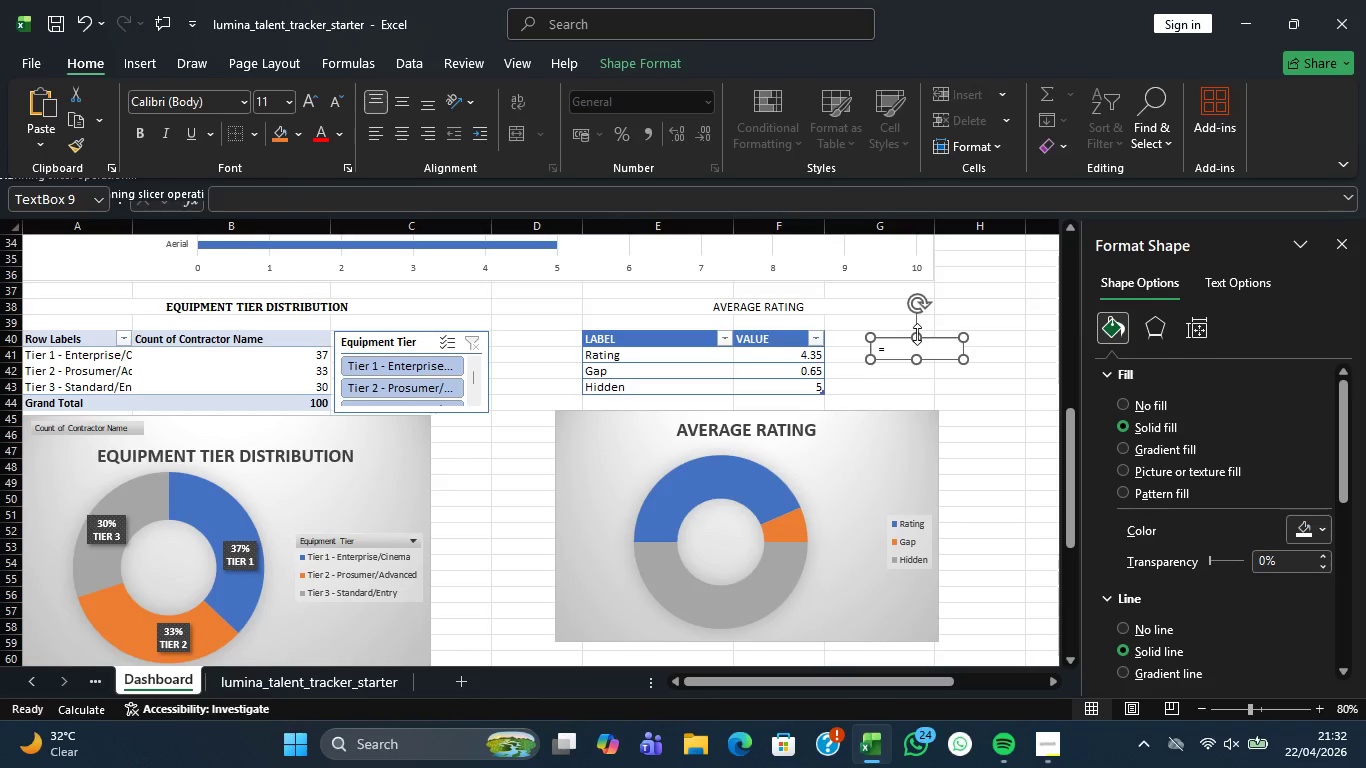 
key(C)
 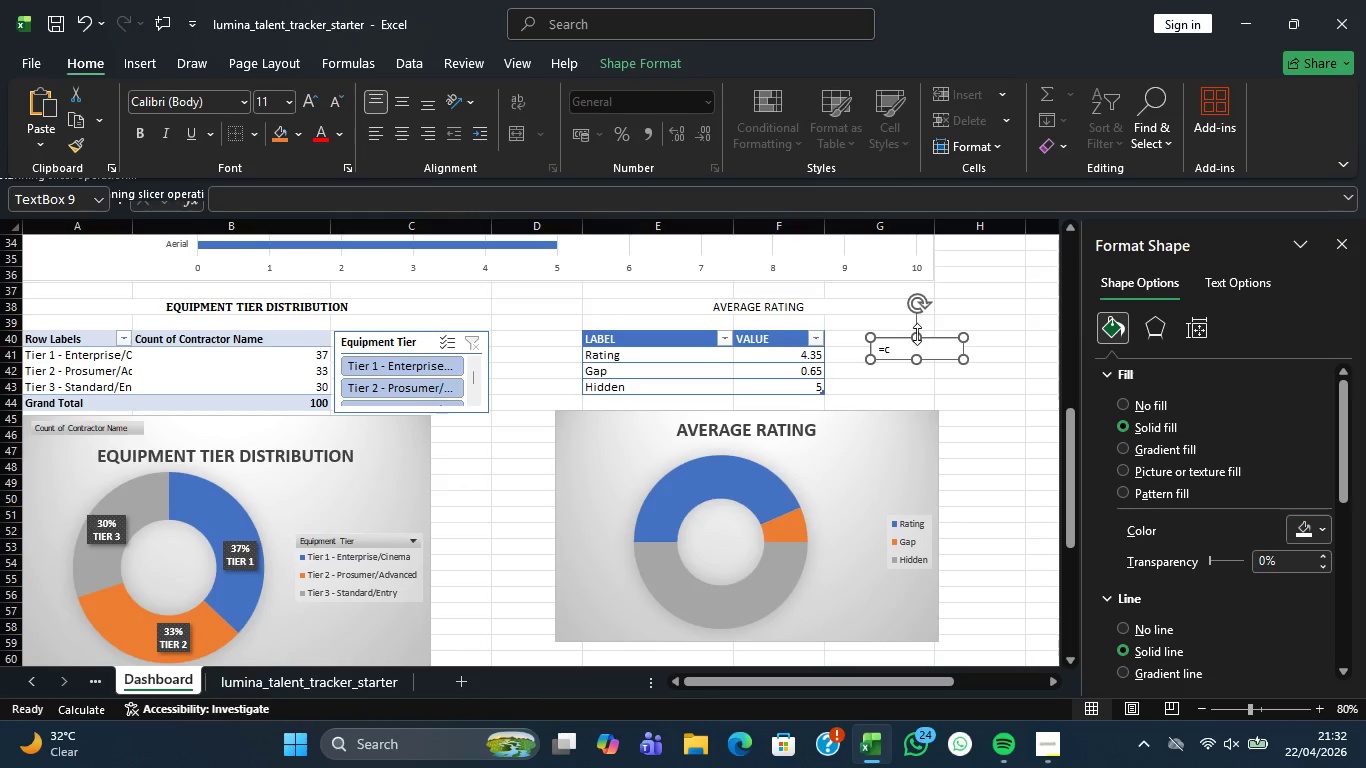 
wait(9.89)
 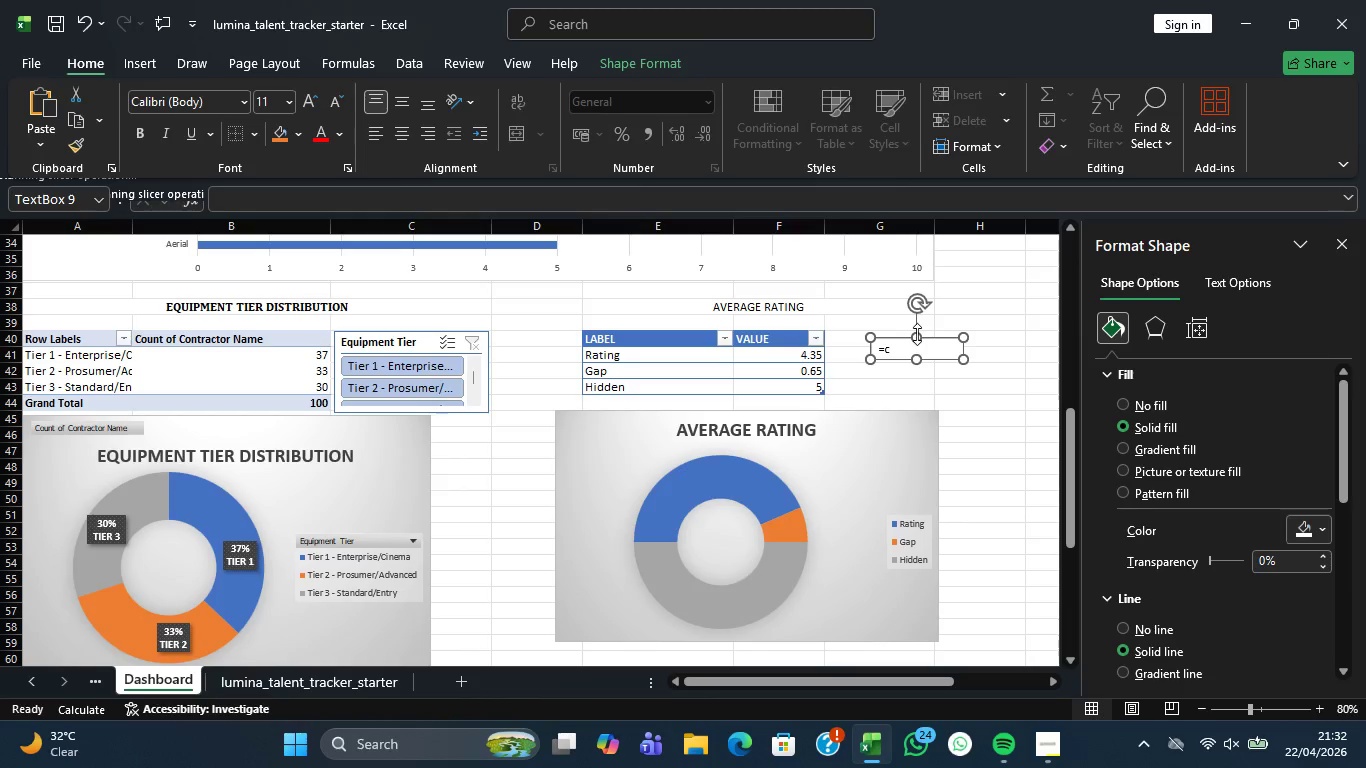 
left_click([914, 353])
 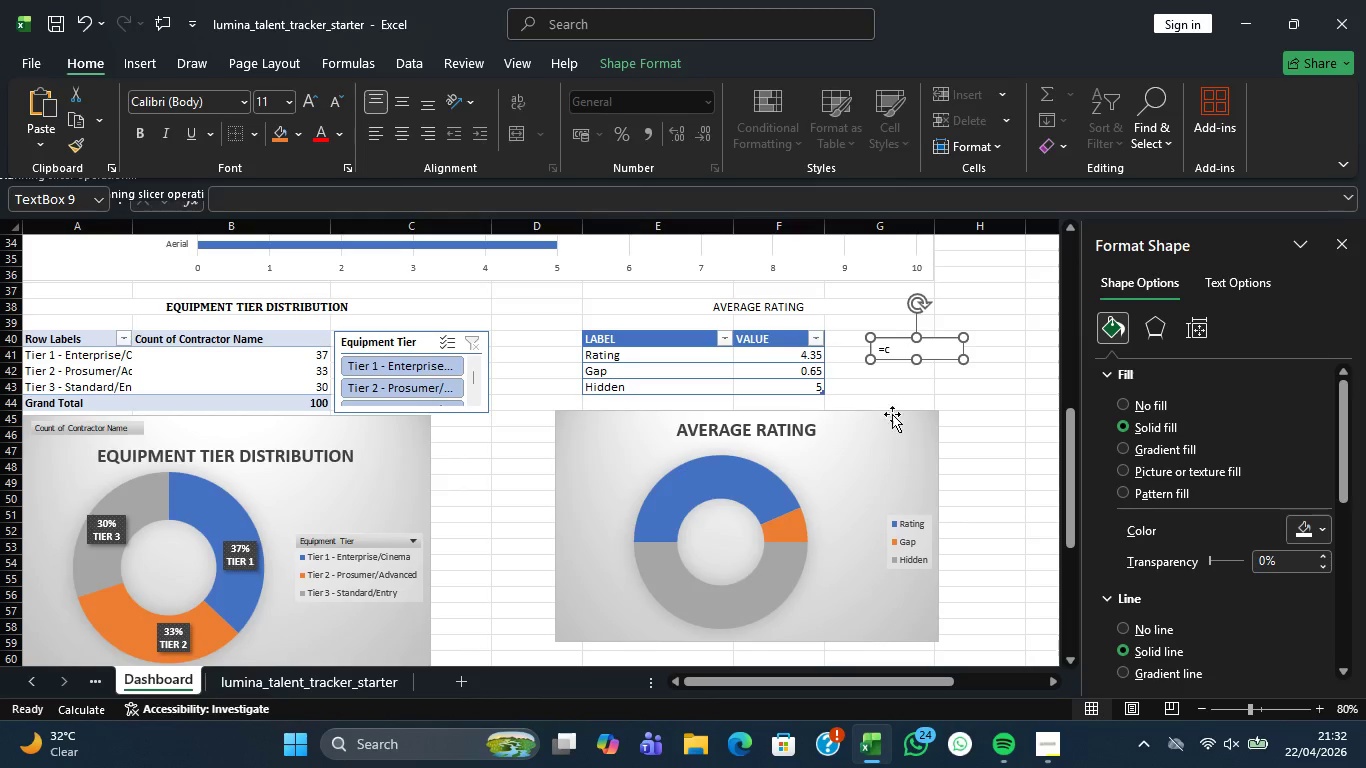 
left_click([779, 537])
 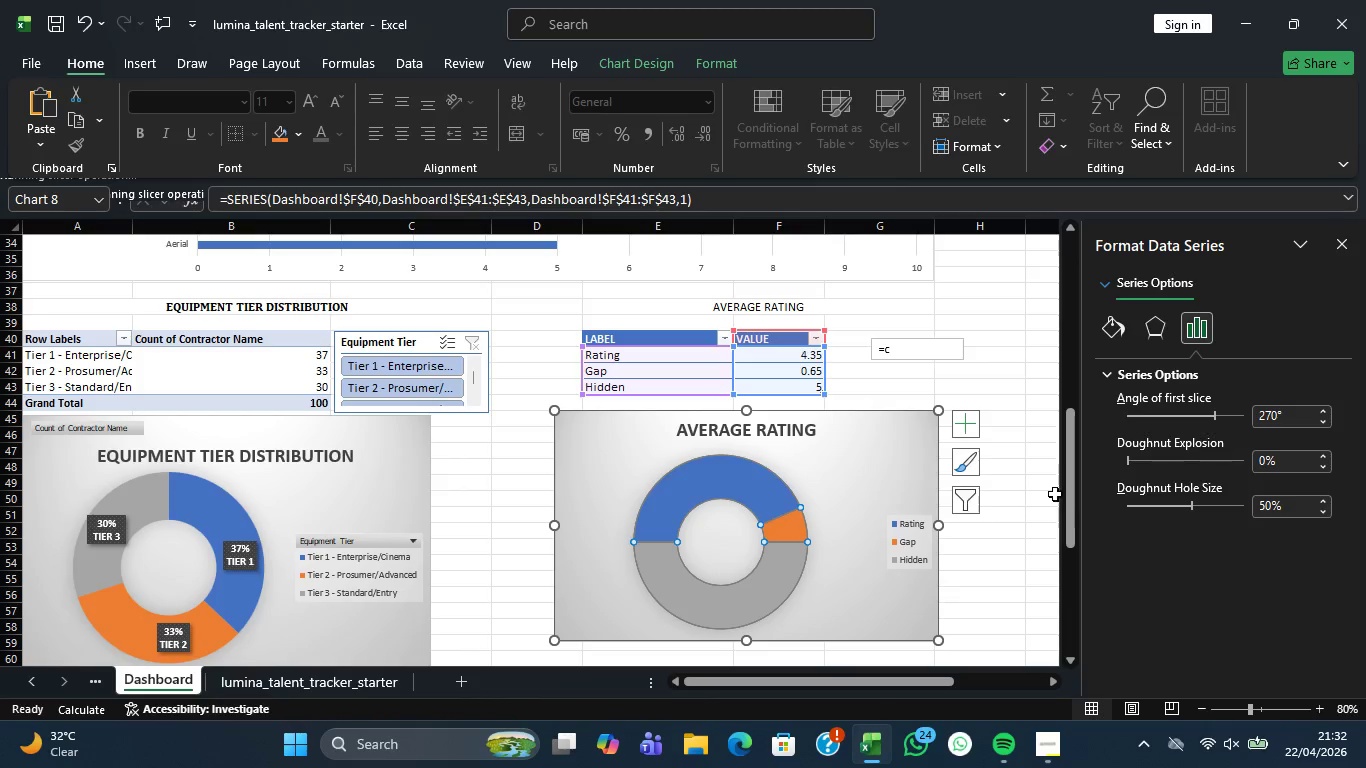 
left_click_drag(start_coordinate=[1127, 461], to_coordinate=[1157, 463])
 